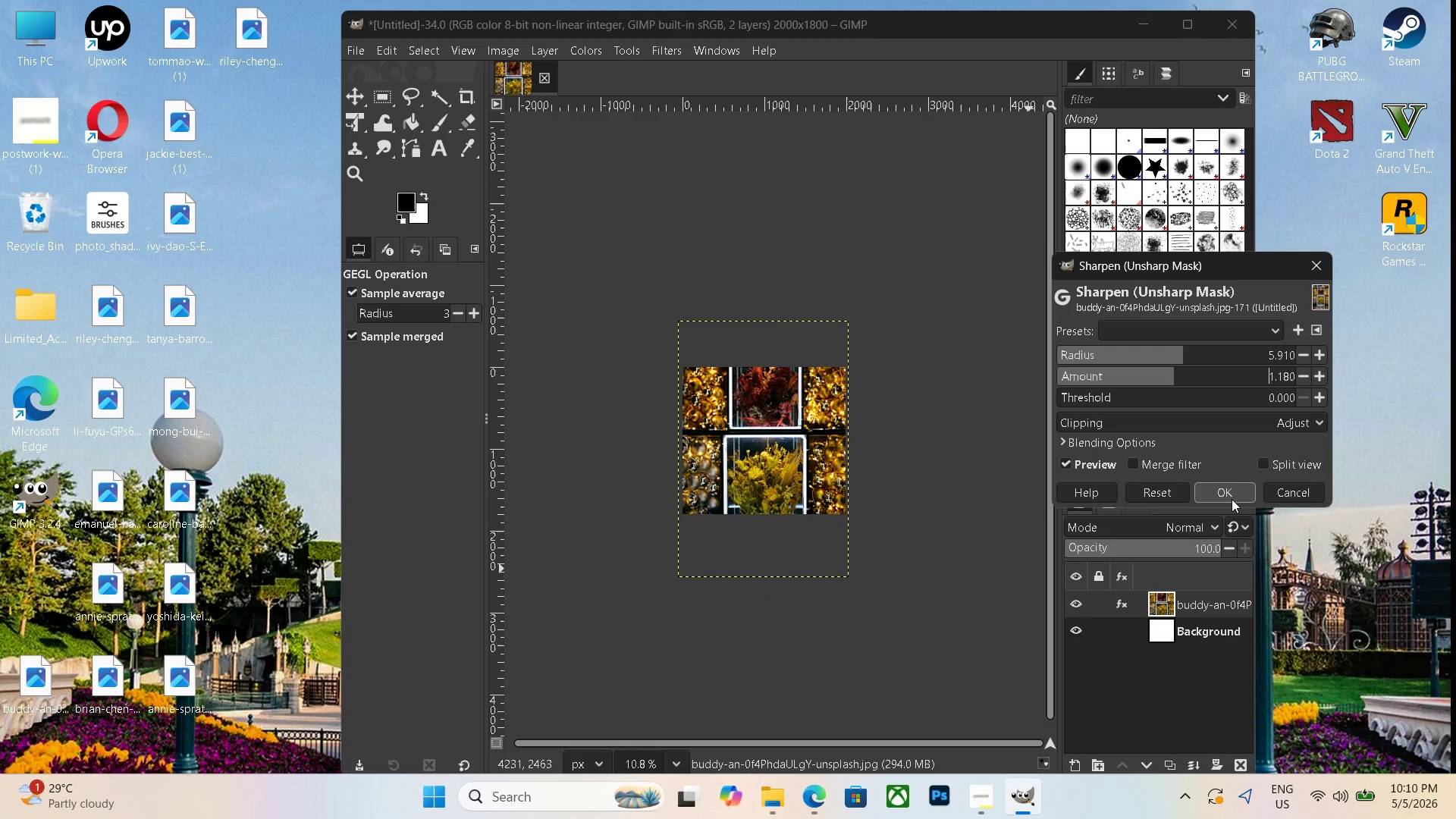 
left_click([1229, 492])
 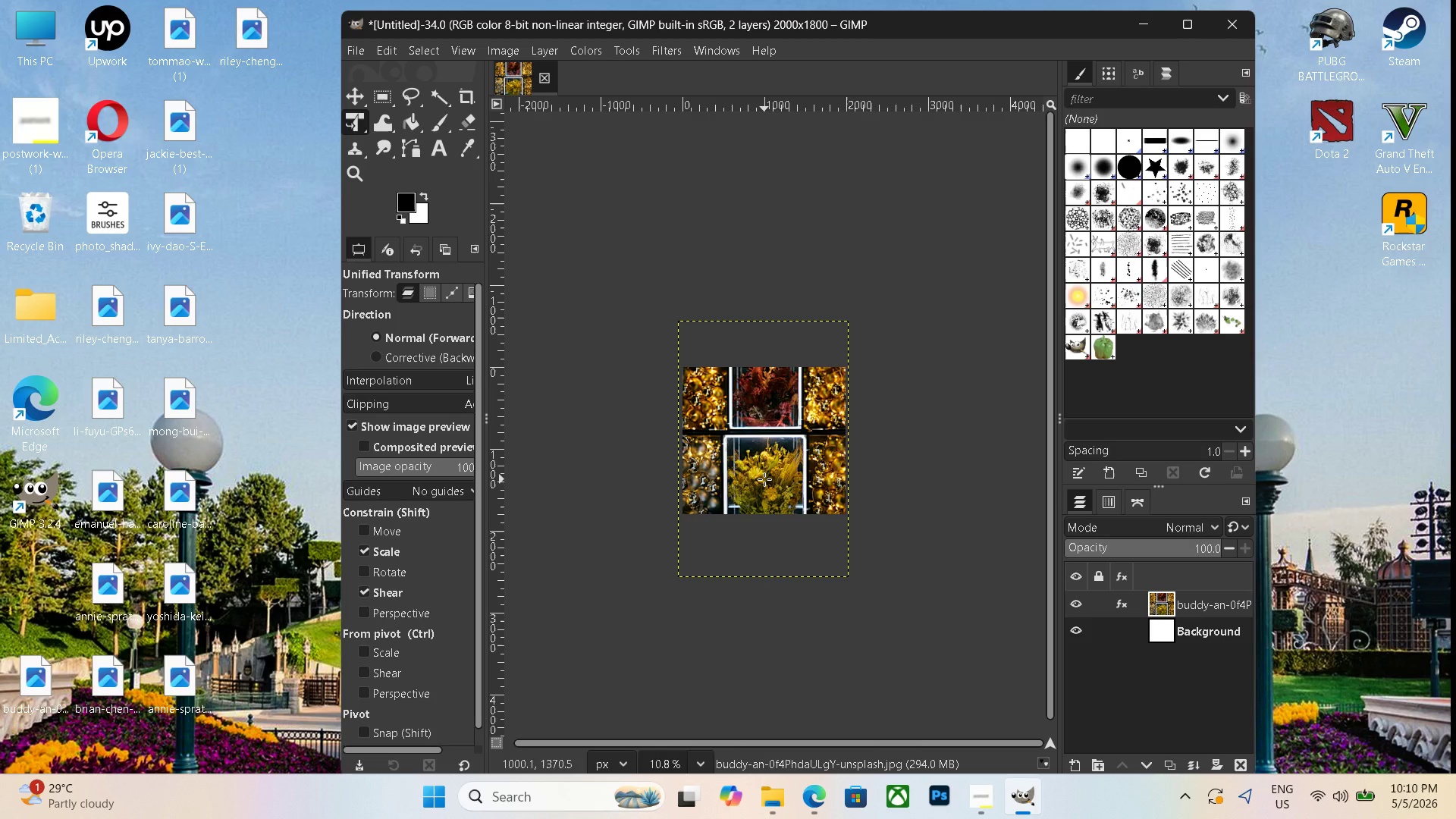 
key(Control+Shift+E)
 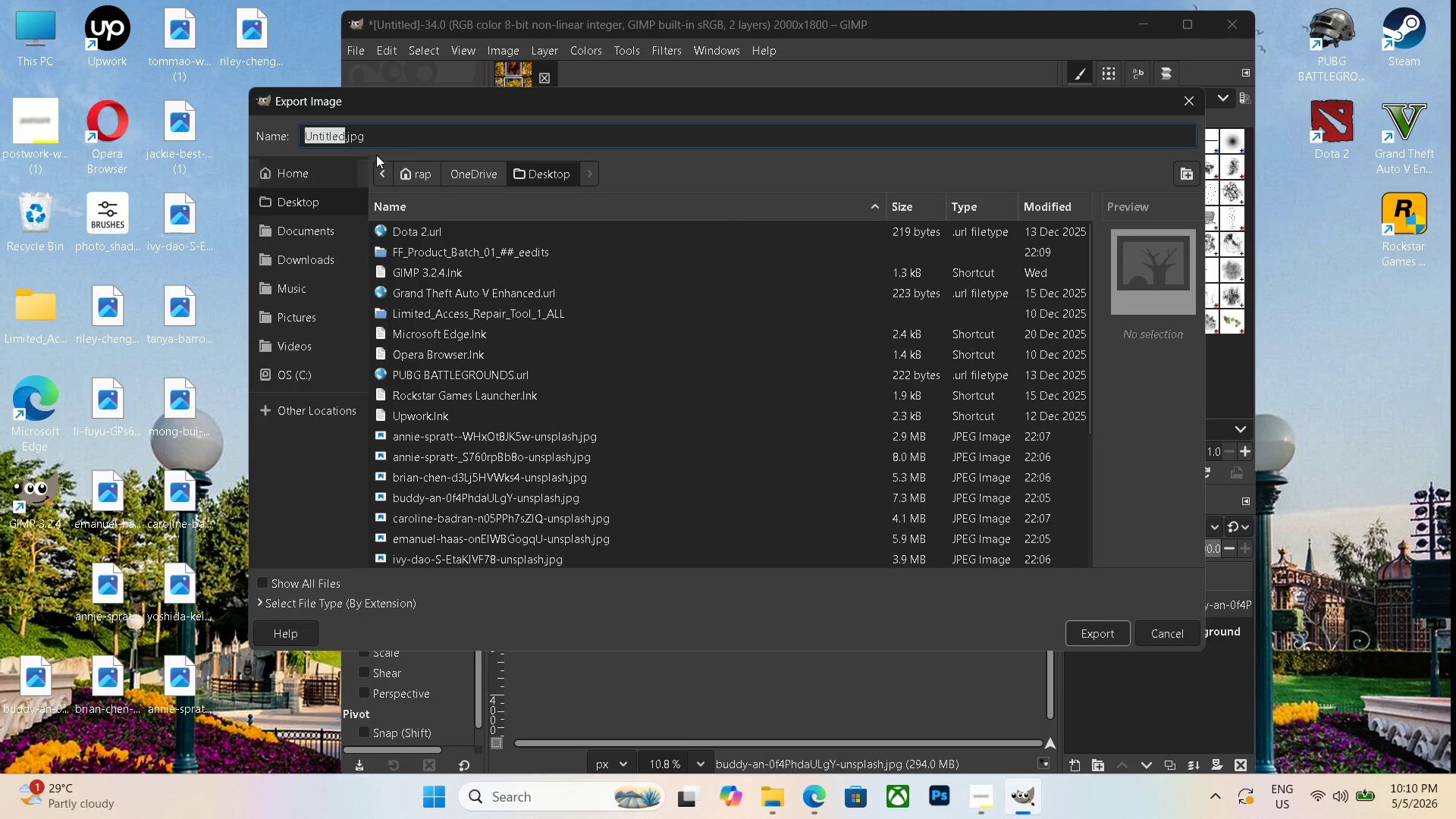 
double_click([410, 129])
 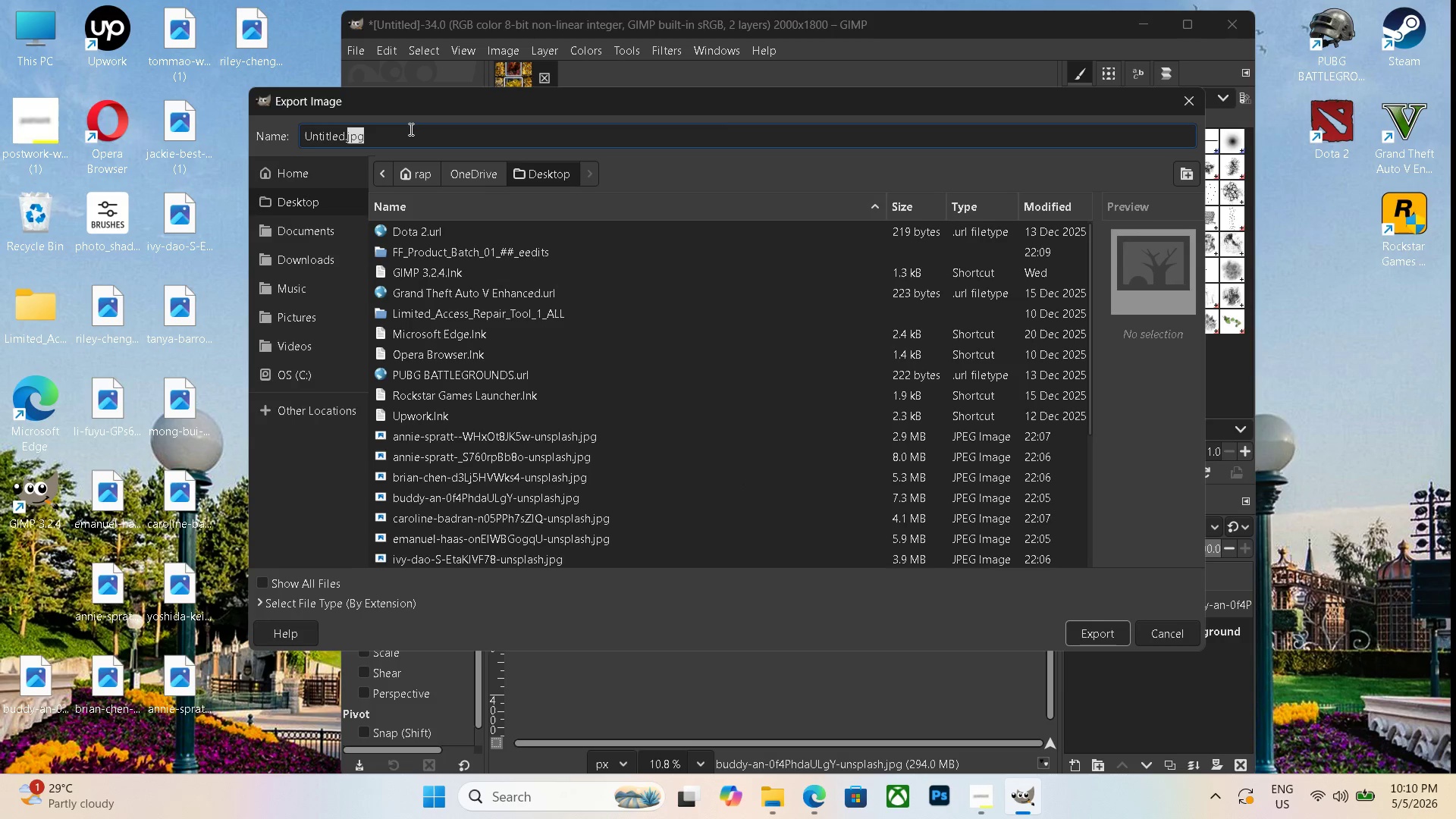 
triple_click([410, 129])
 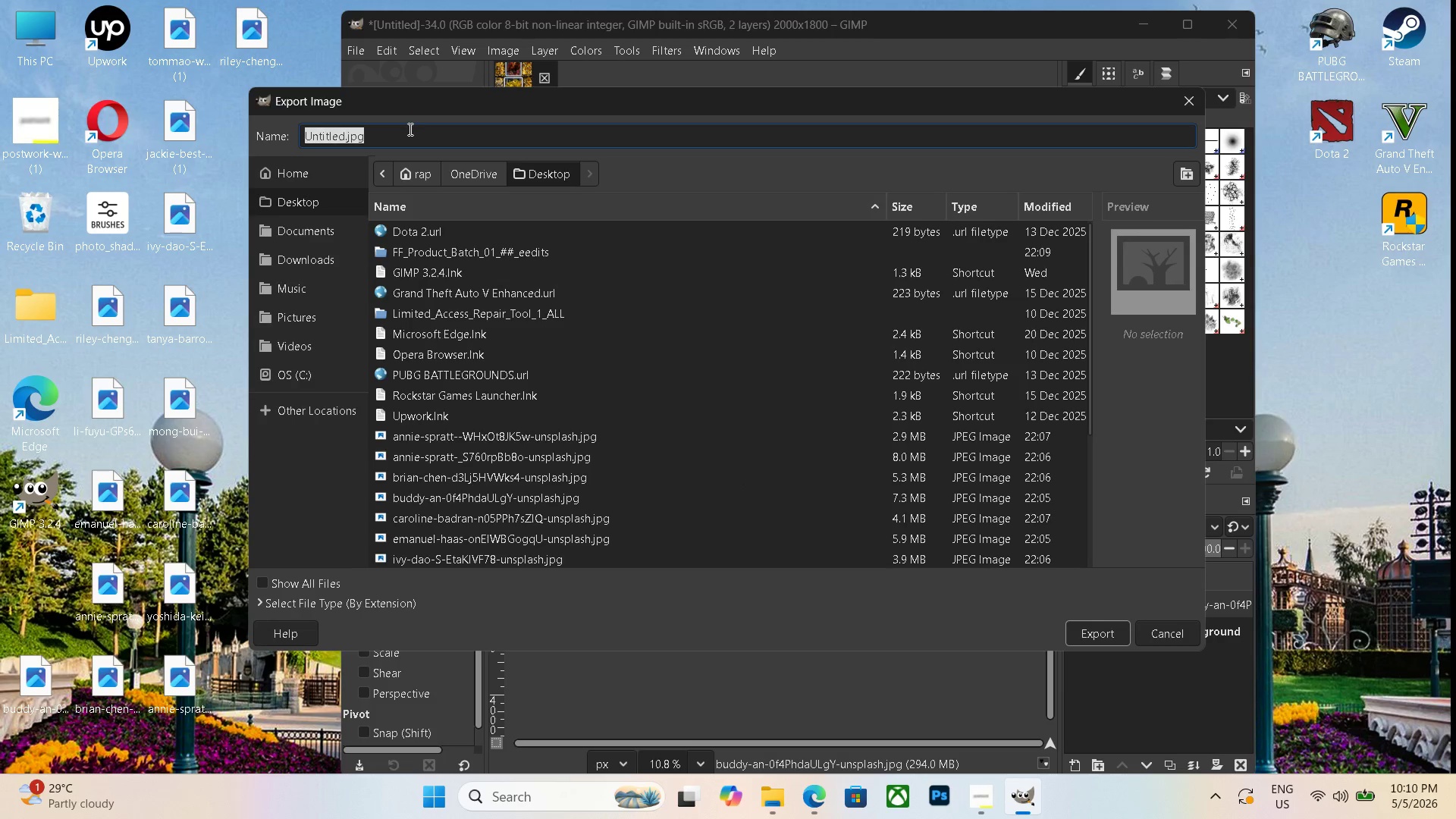 
key(Control+V)
 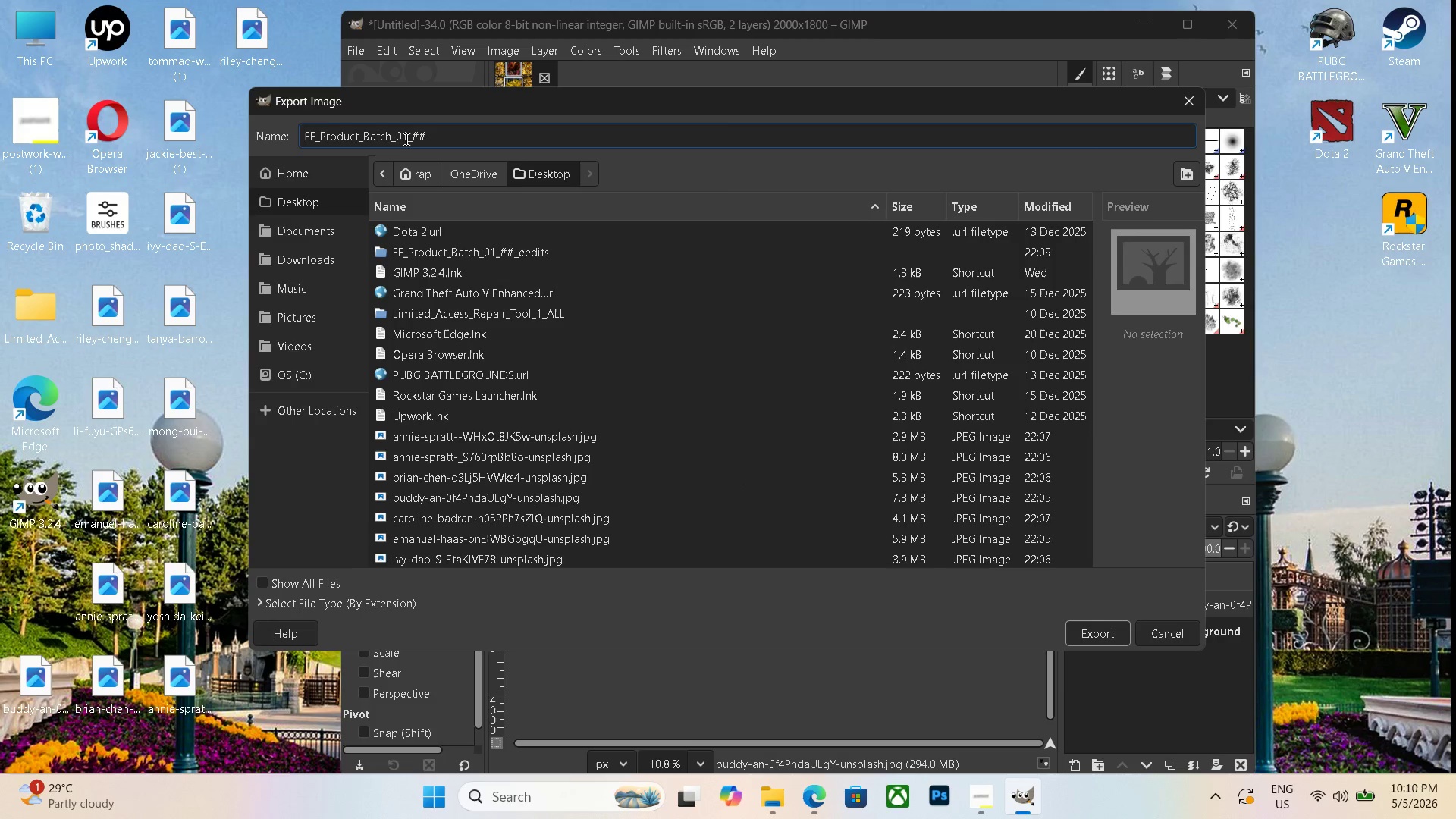 
left_click([406, 136])
 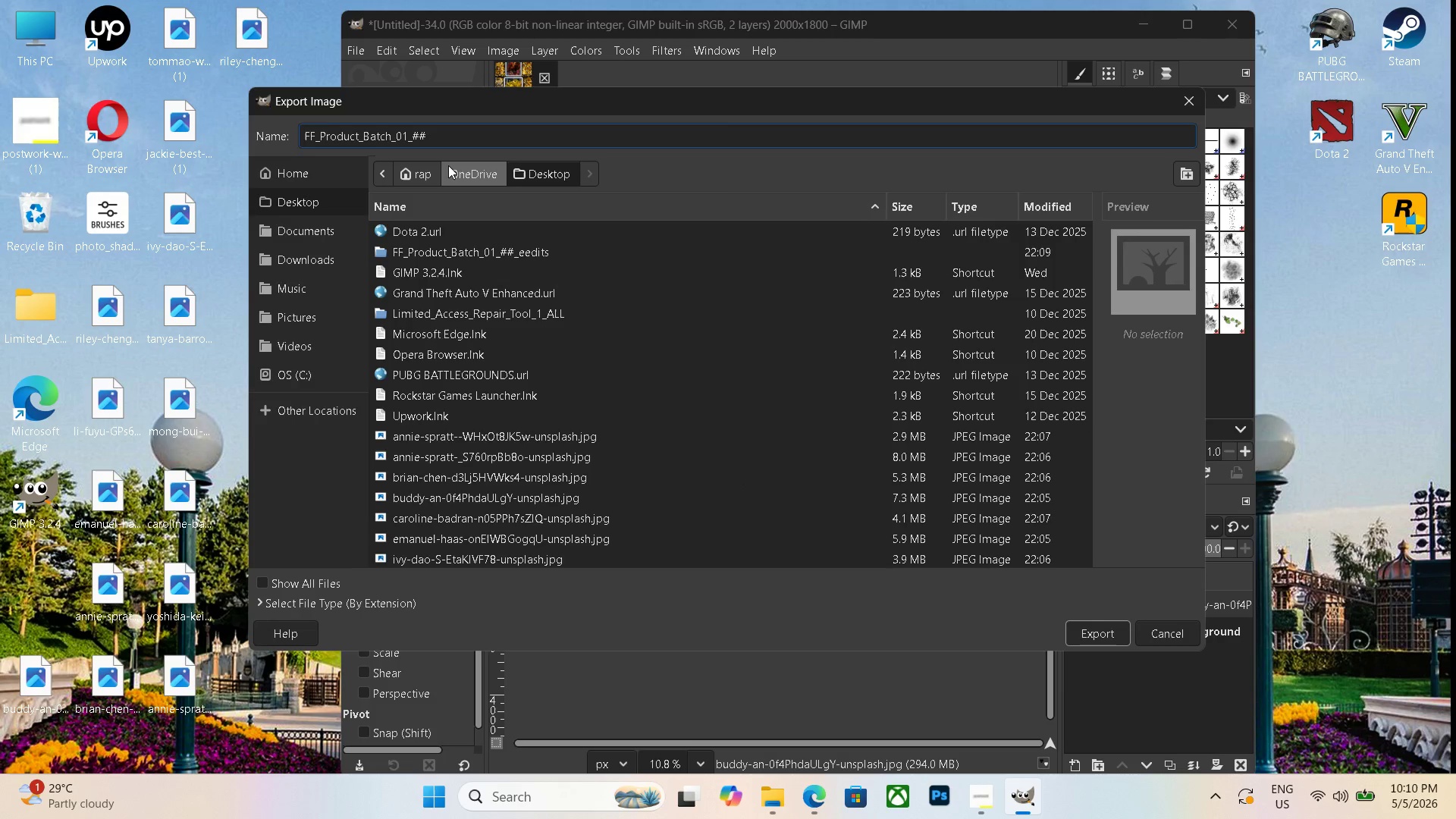 
key(Backspace)
 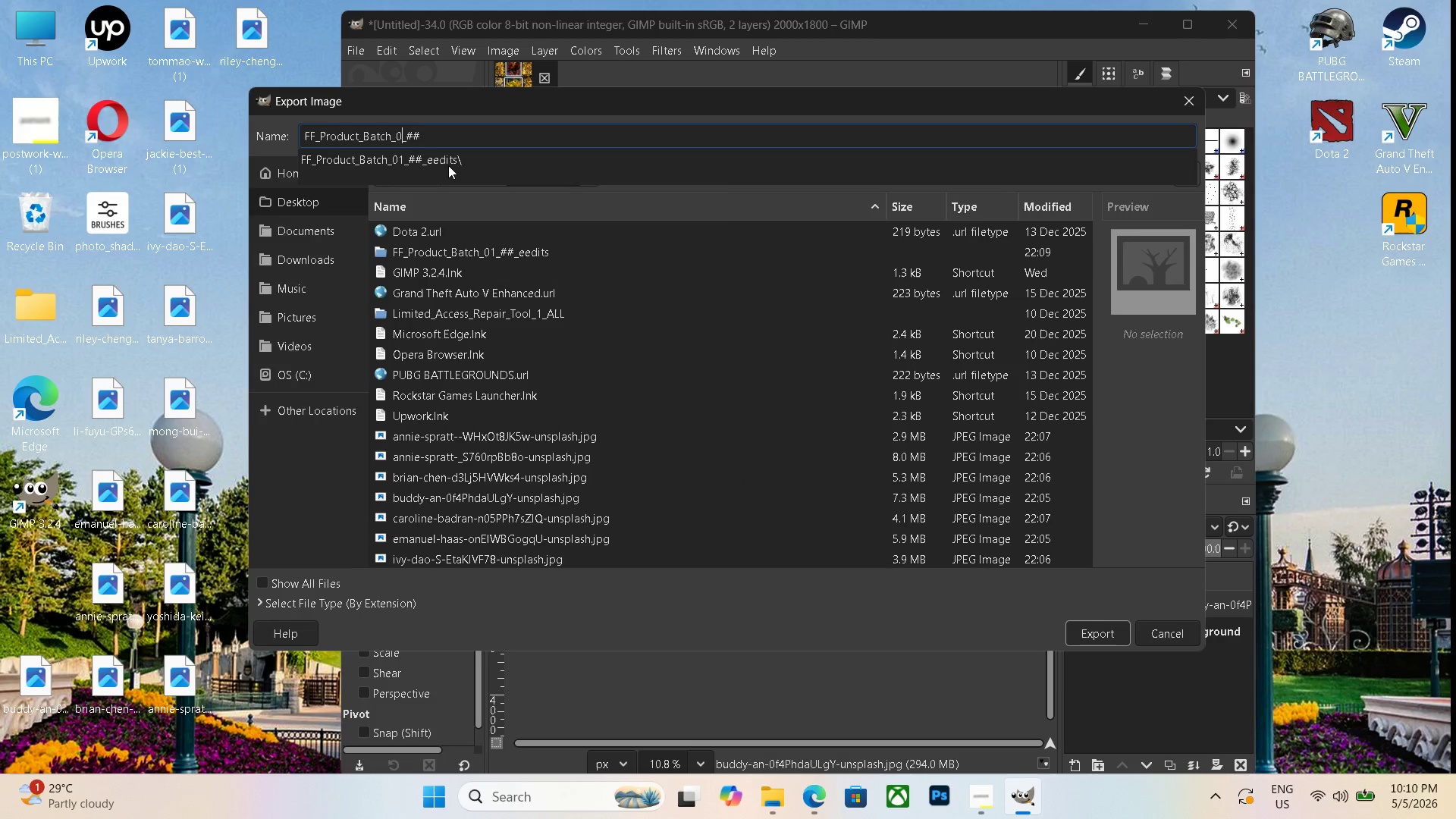 
key(Numpad6)
 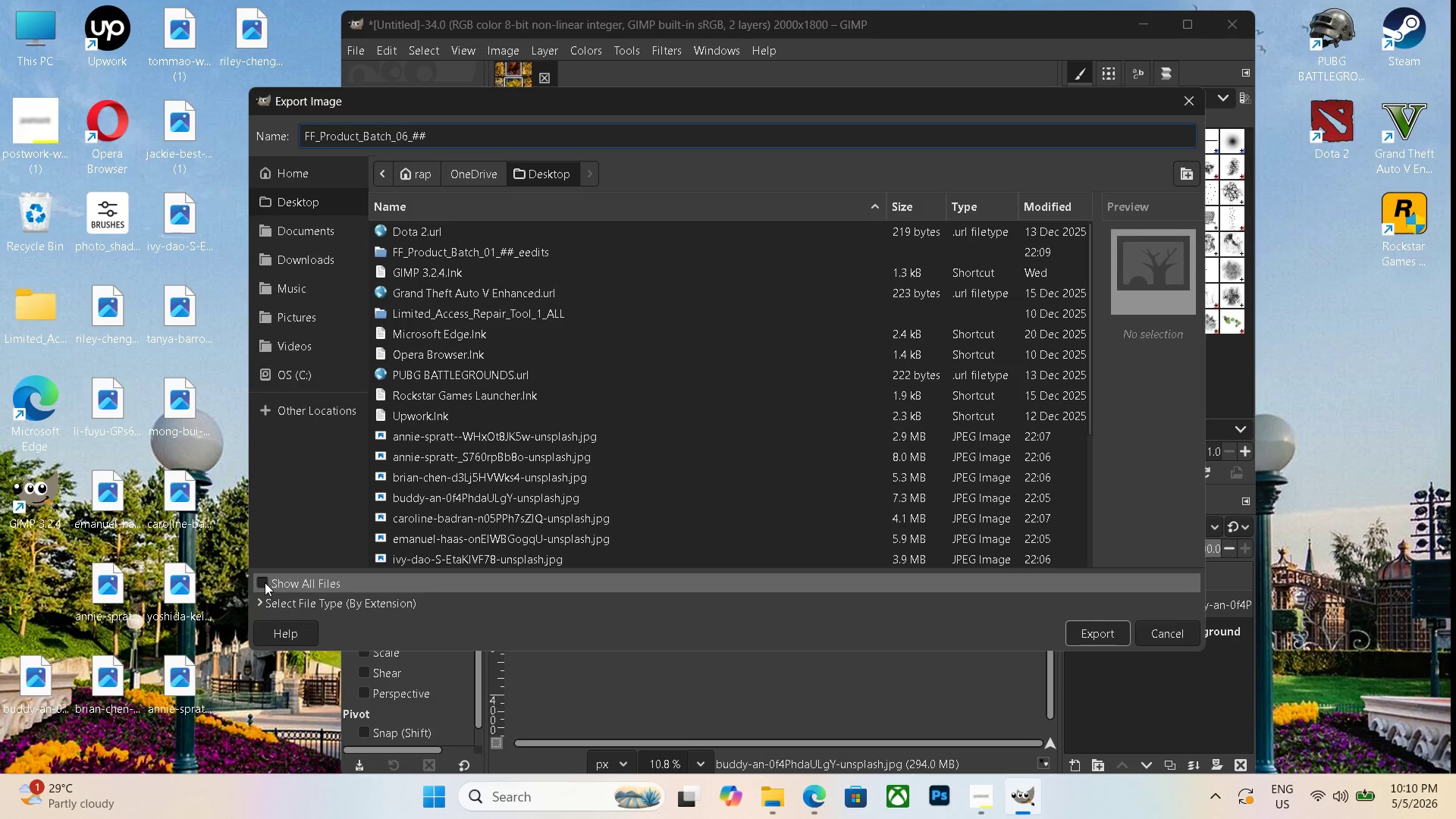 
double_click([315, 611])
 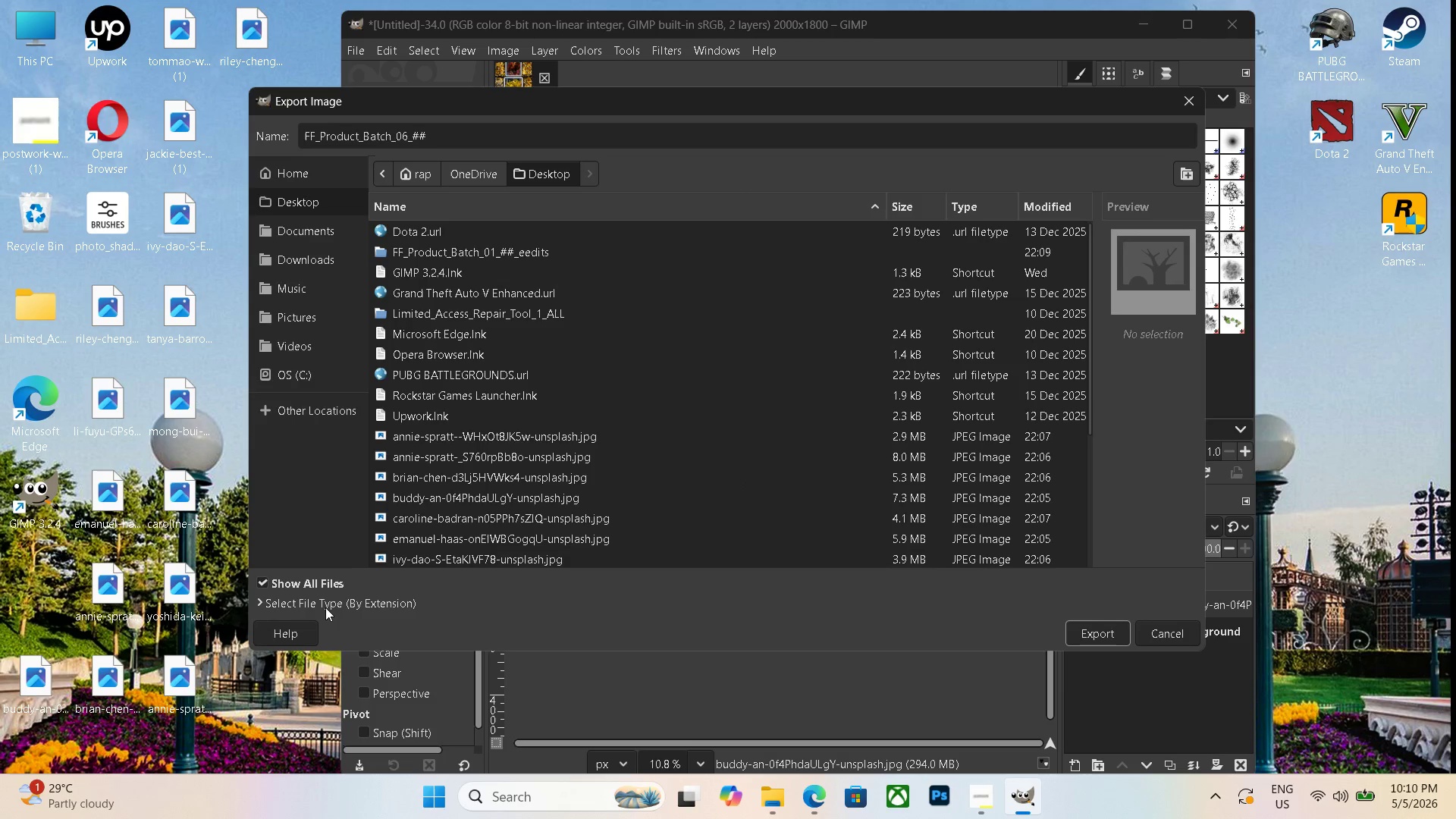 
triple_click([328, 604])
 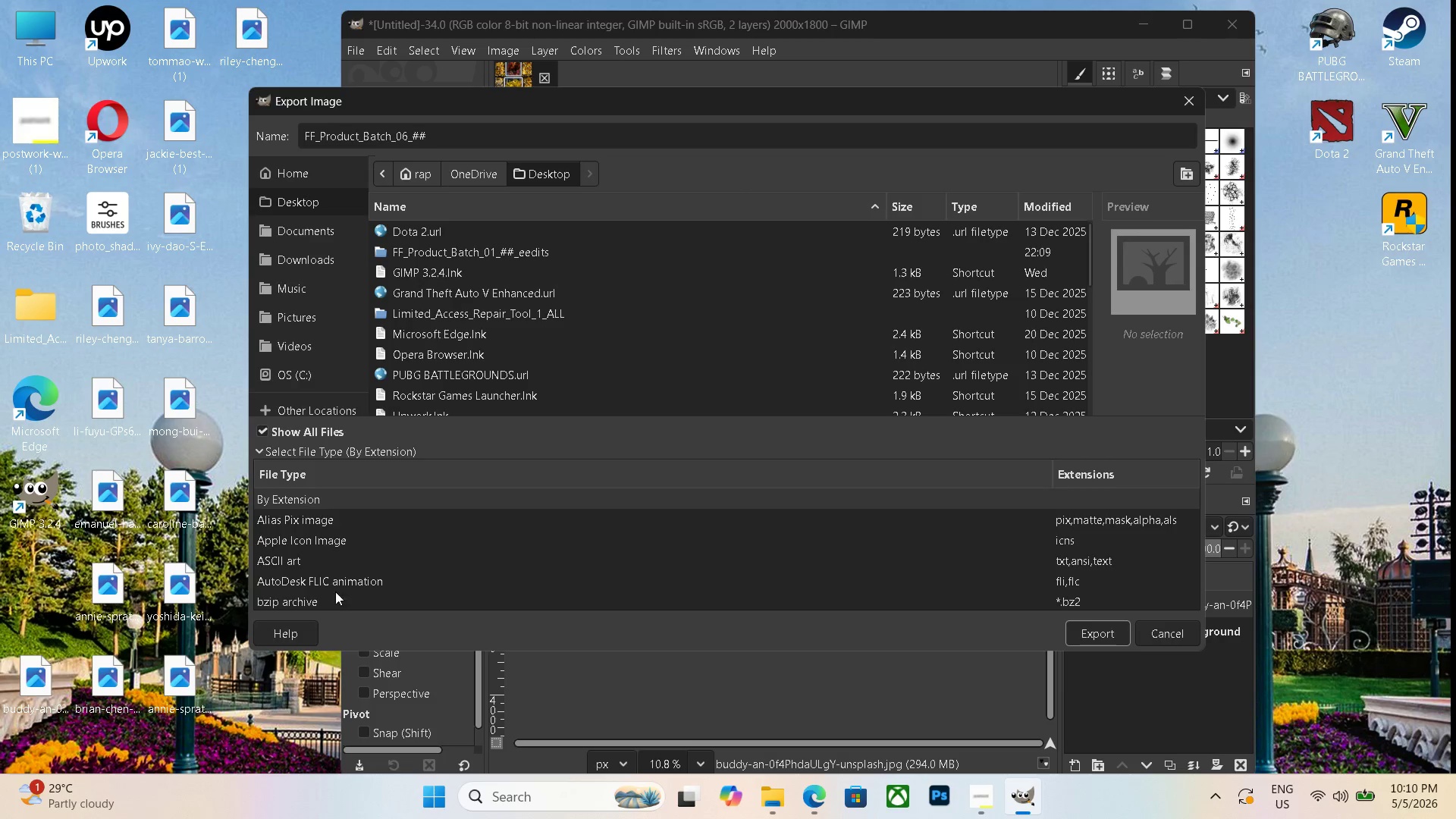 
scroll: coordinate [337, 588], scroll_direction: down, amount: 20.0
 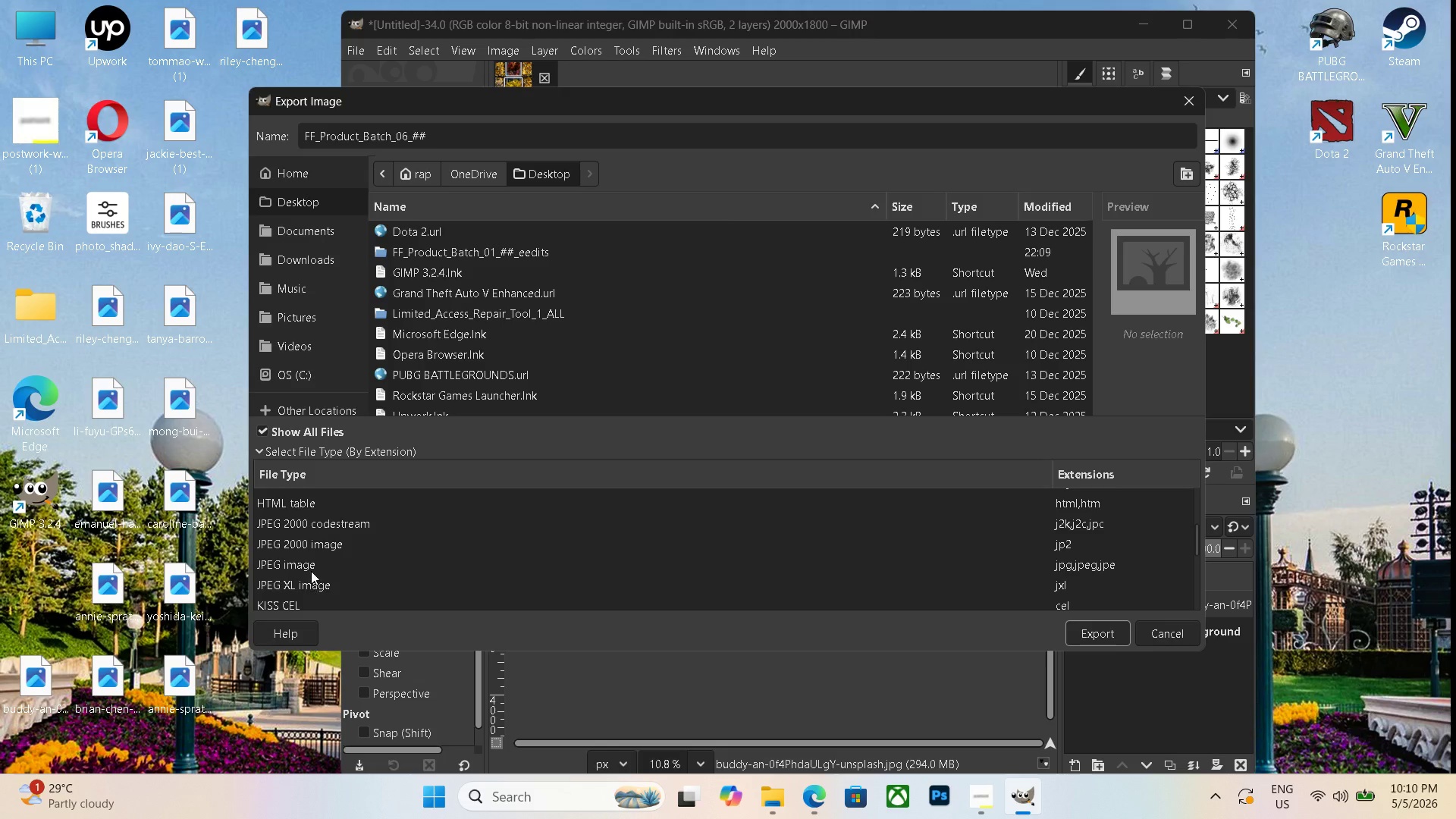 
left_click([309, 566])
 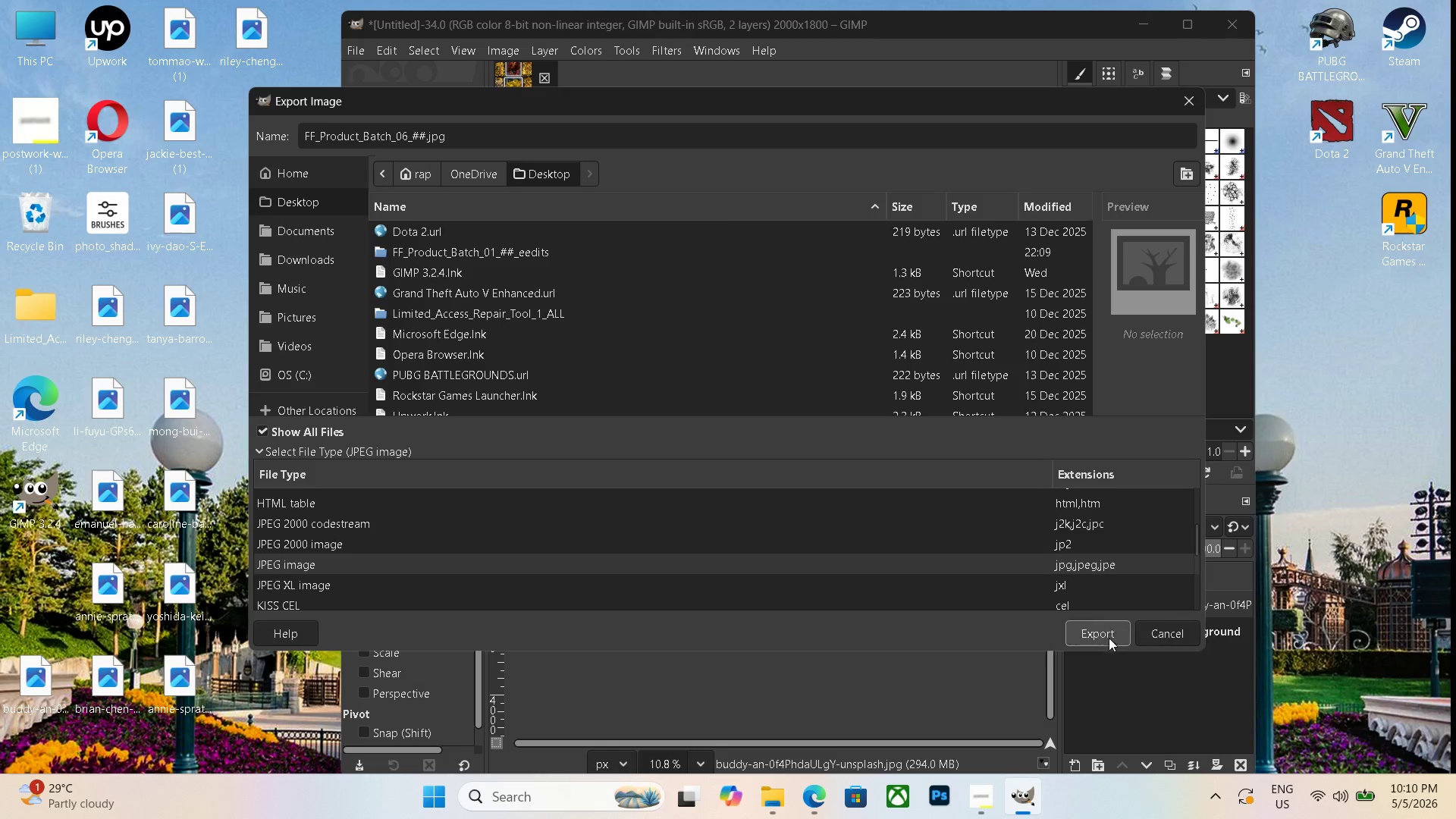 
left_click([1116, 633])
 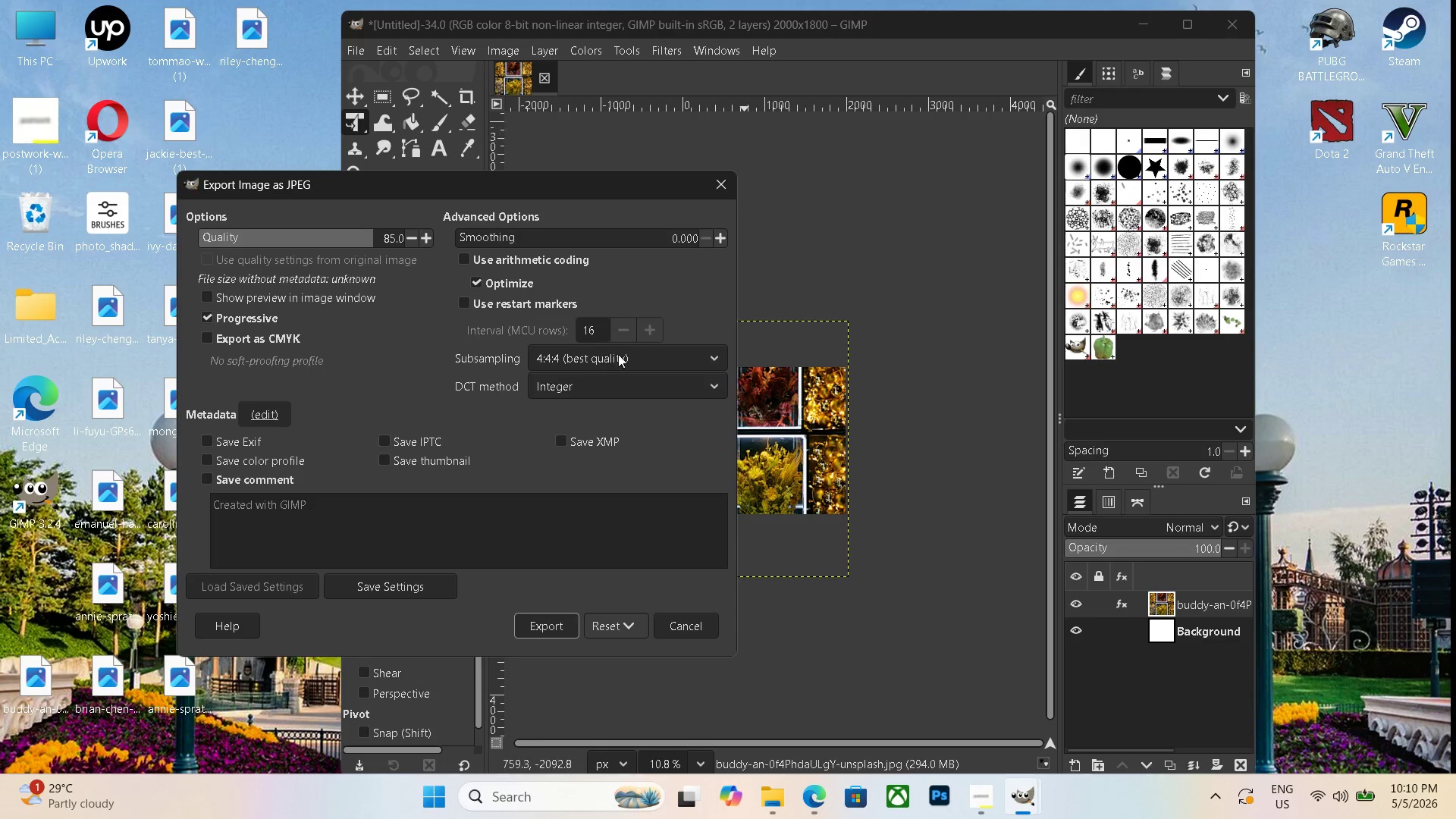 
left_click([551, 629])
 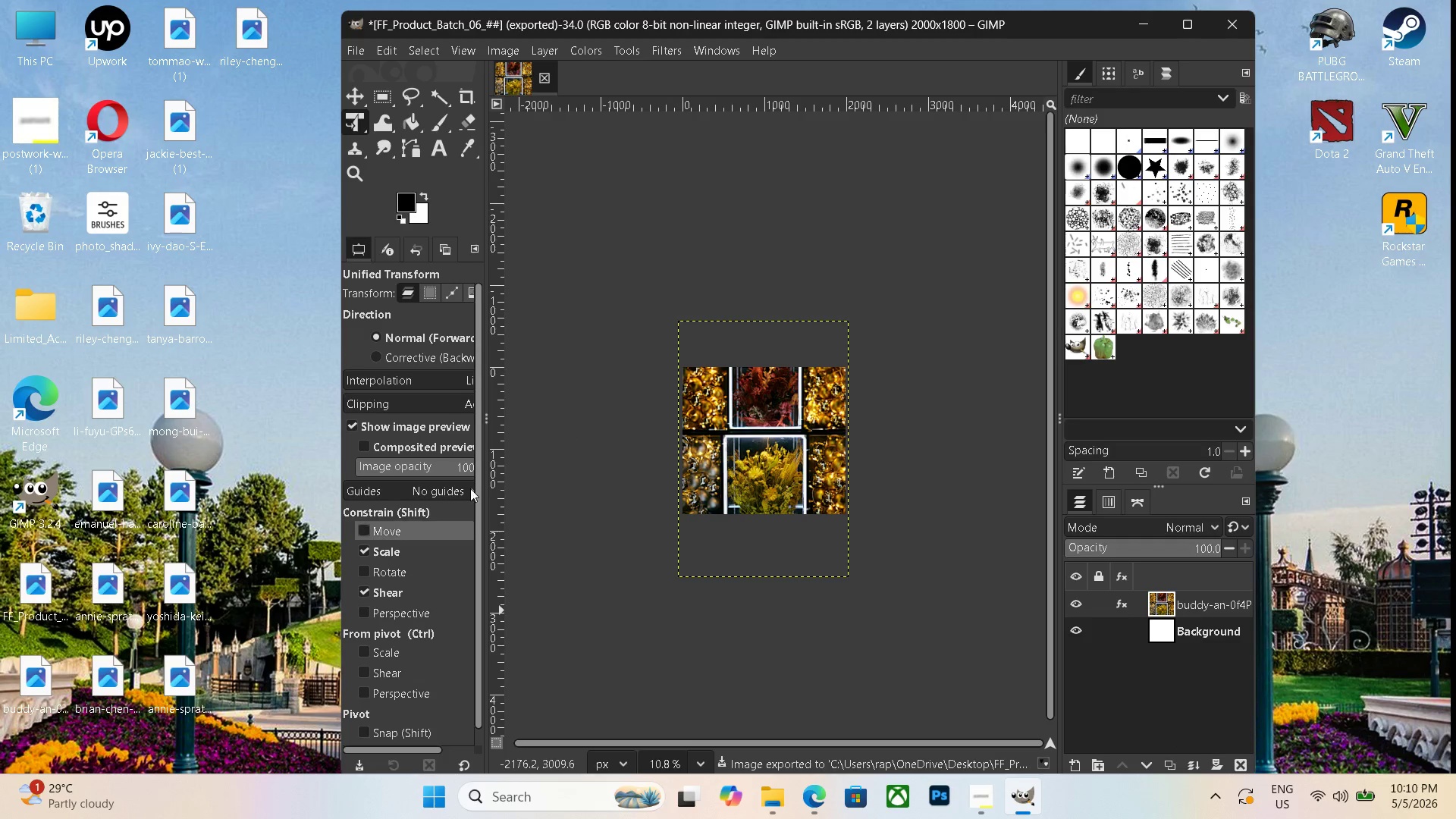 
left_click([1149, 27])
 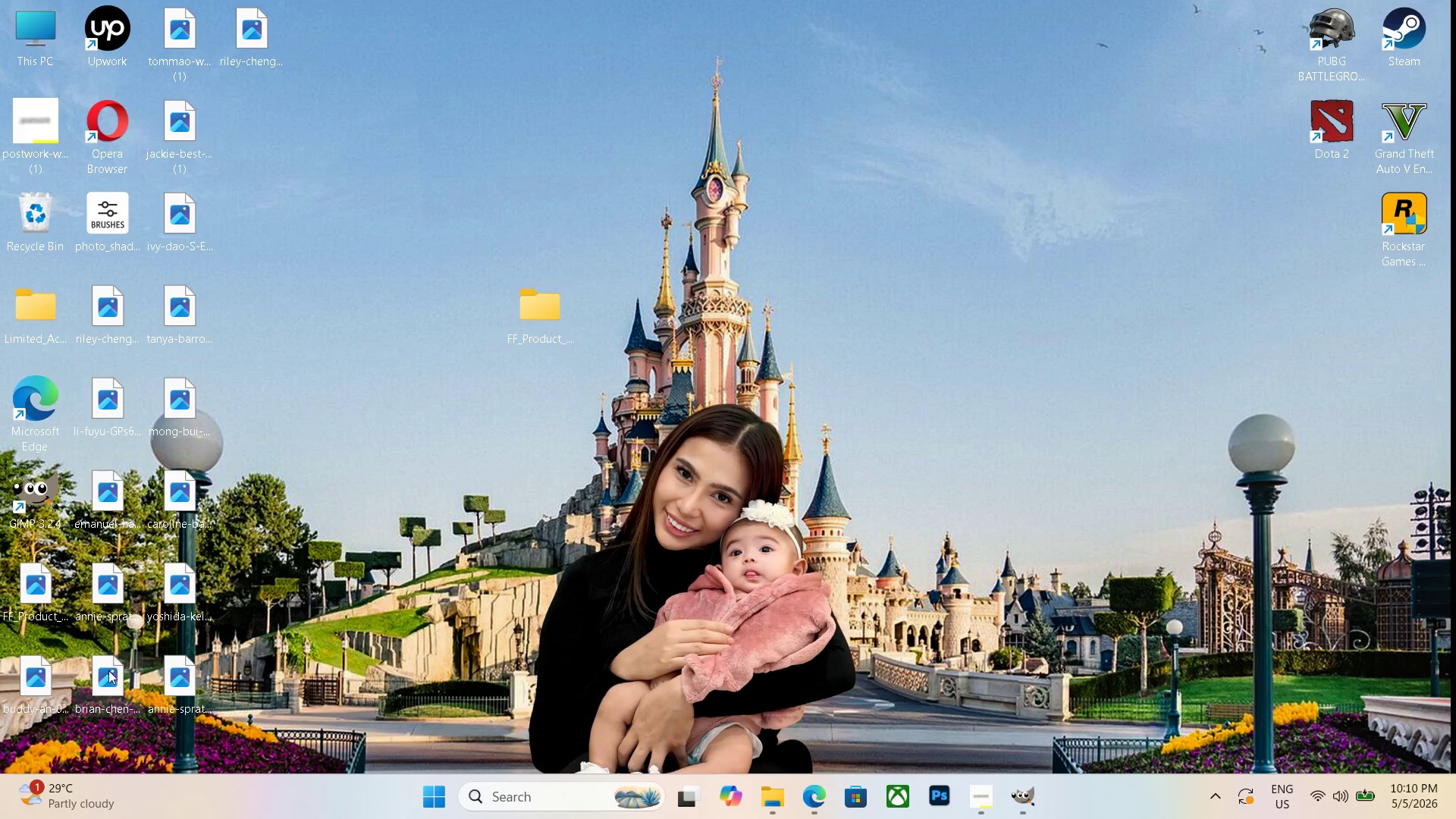 
left_click([32, 687])
 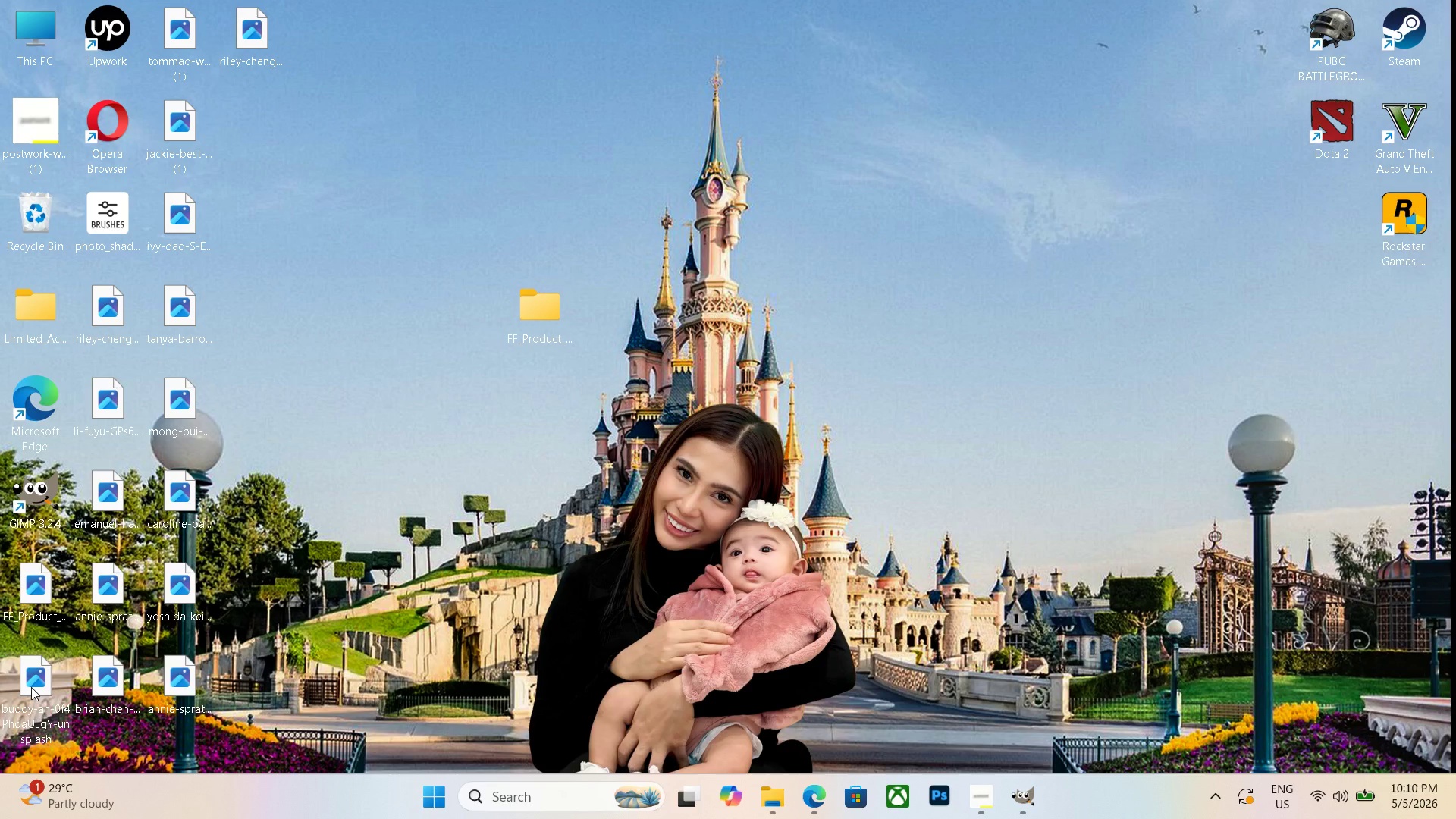 
key(Delete)
 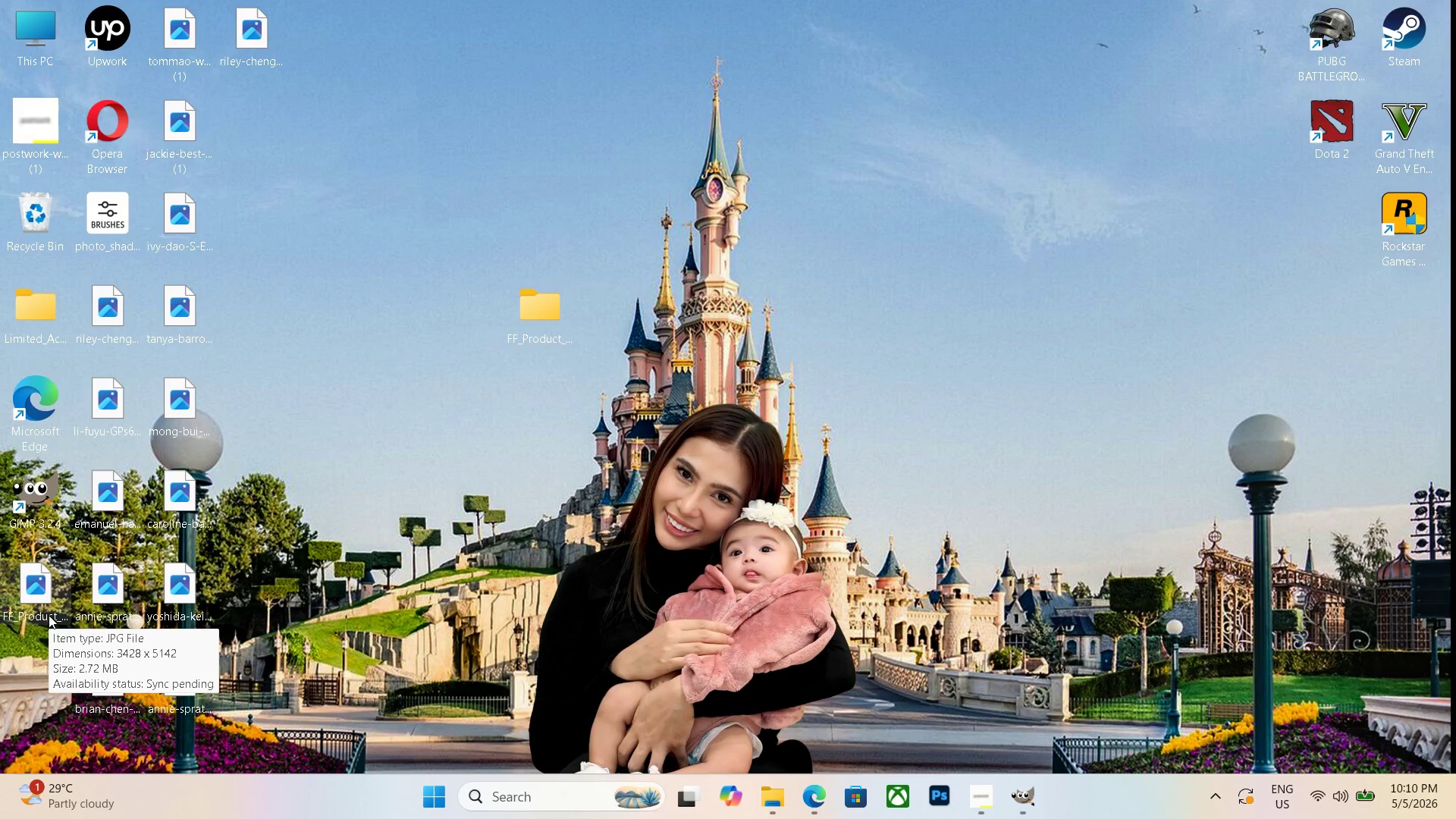 
left_click_drag(start_coordinate=[46, 611], to_coordinate=[551, 344])
 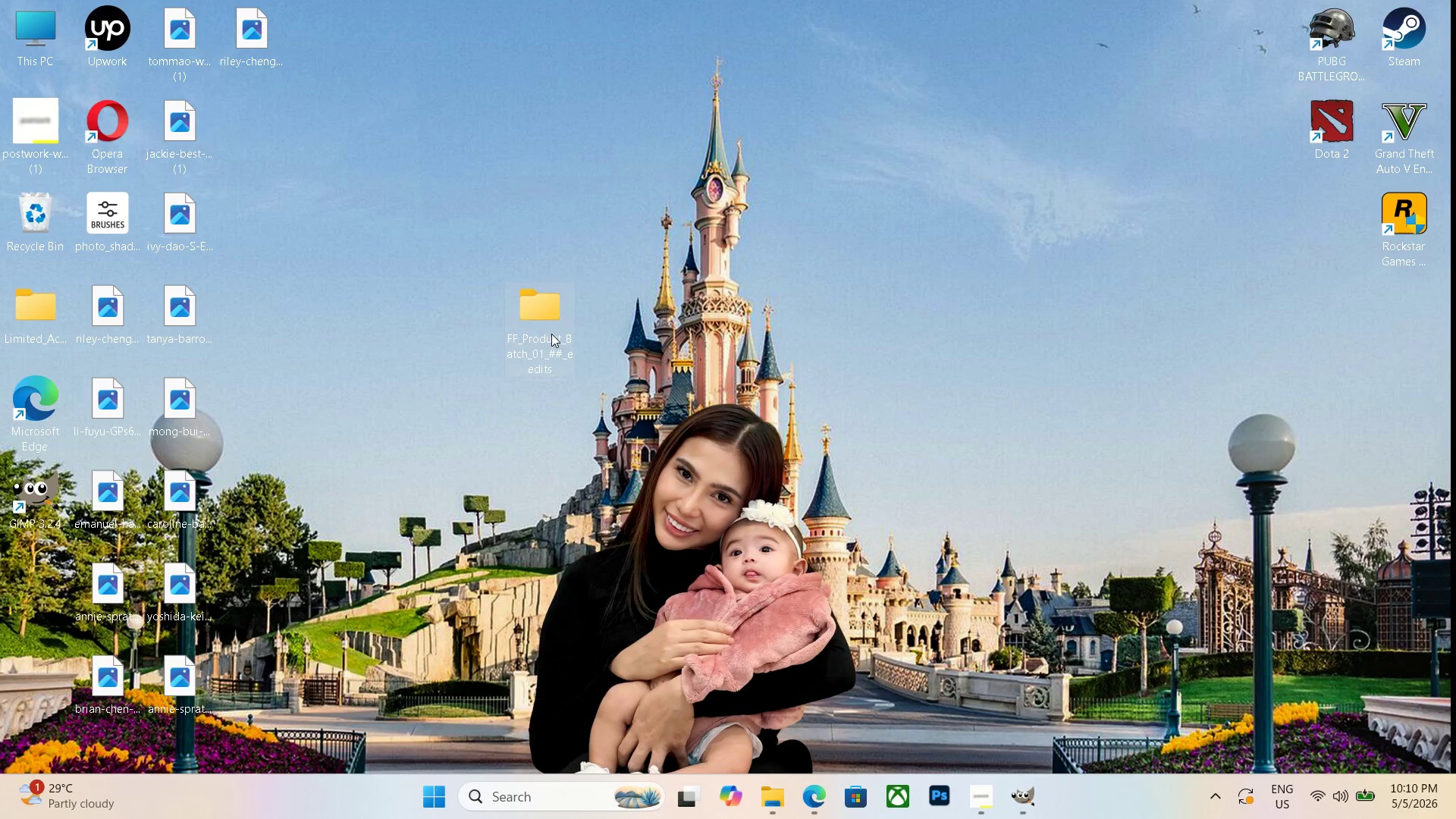 
double_click([551, 334])
 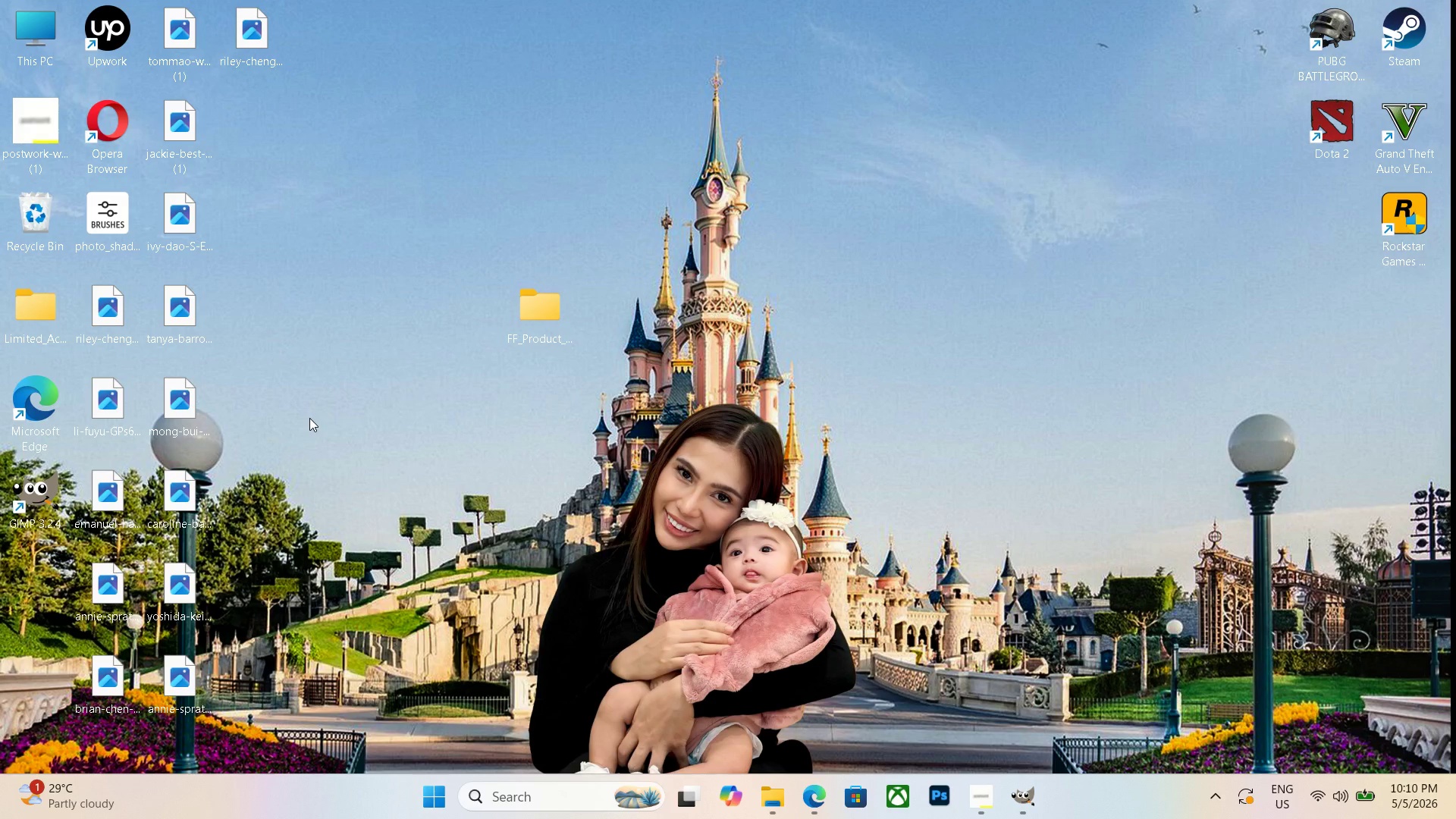 
wait(10.78)
 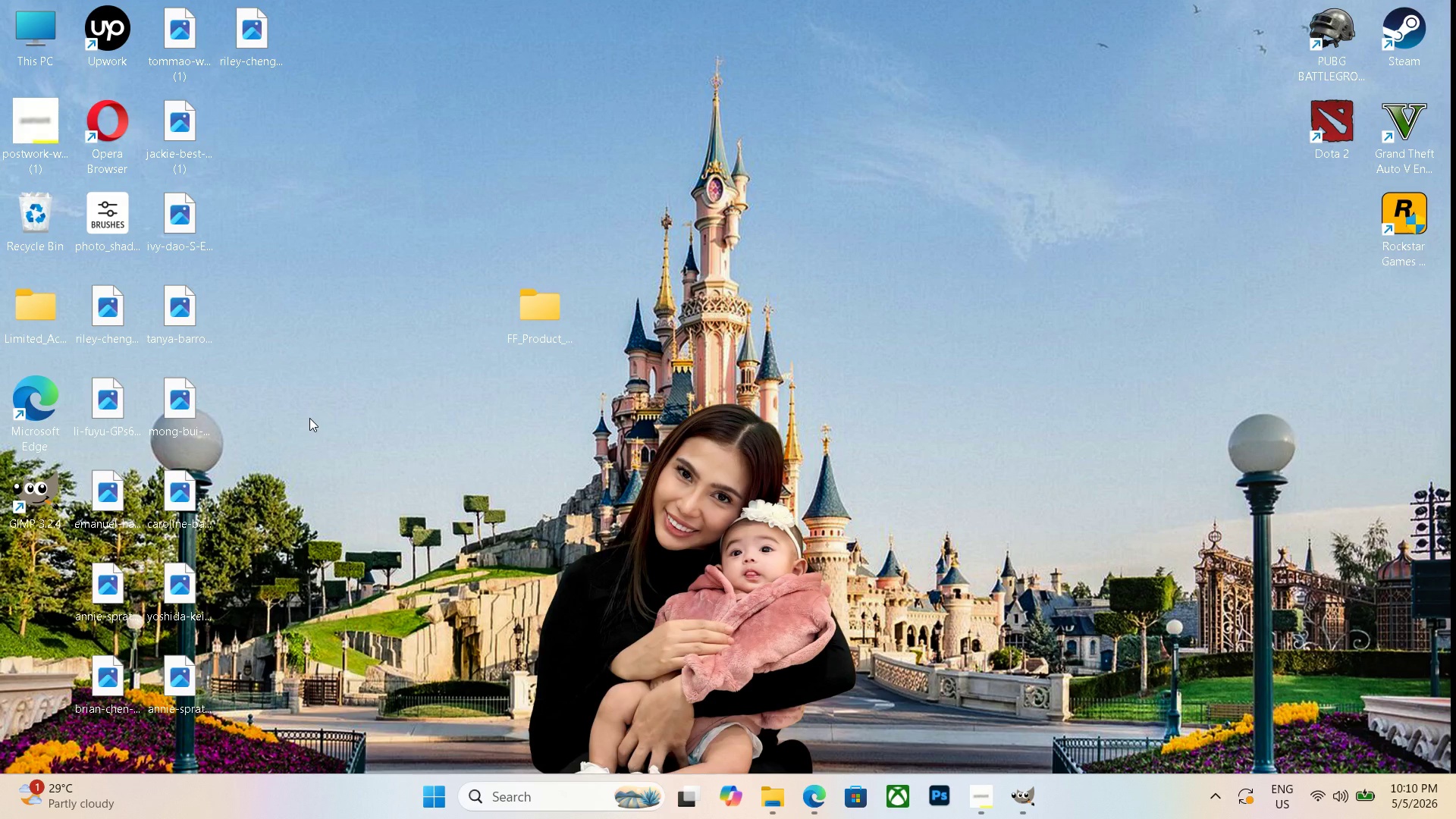 
left_click([1043, 800])
 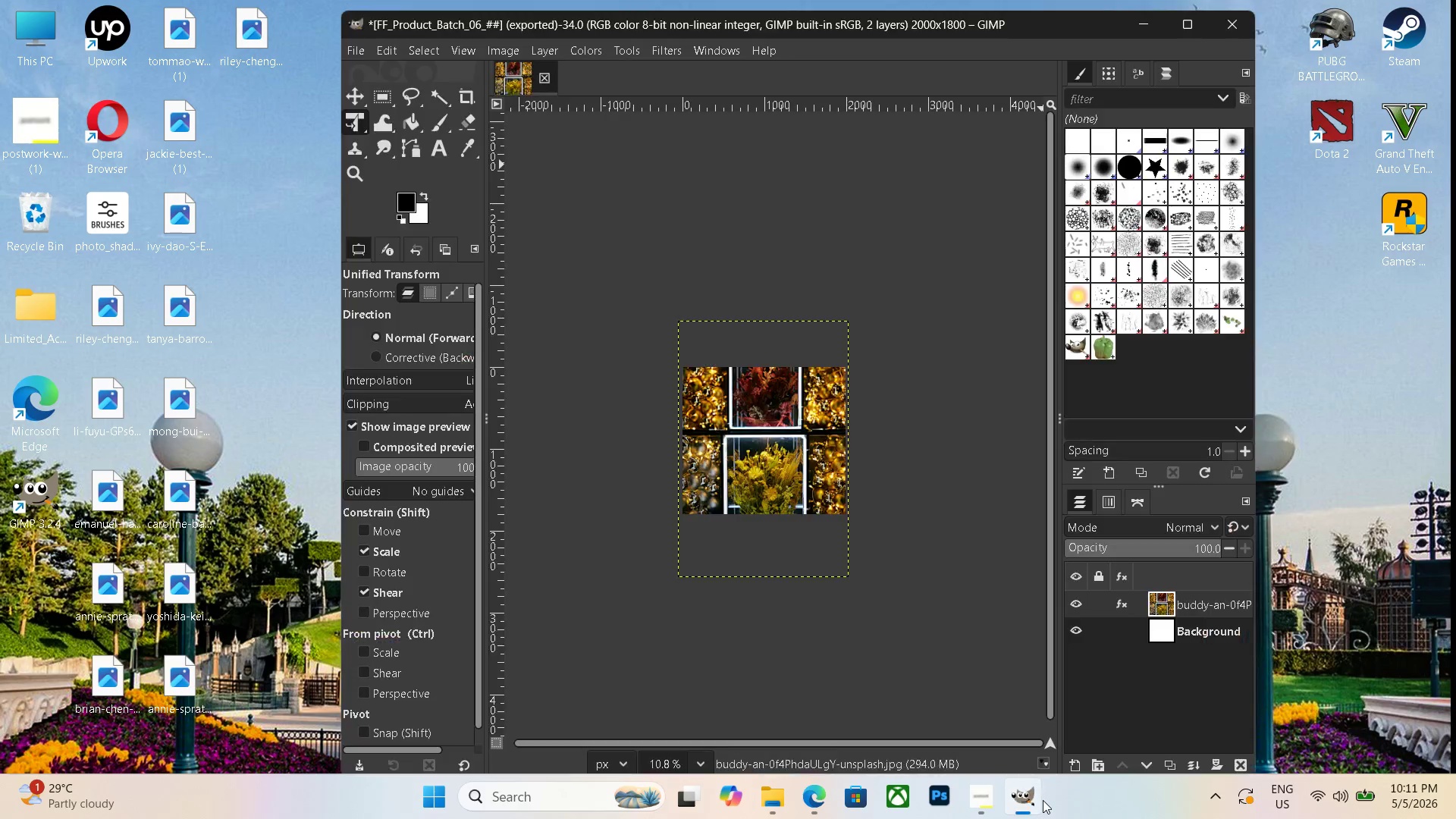 
key(Control+N)
 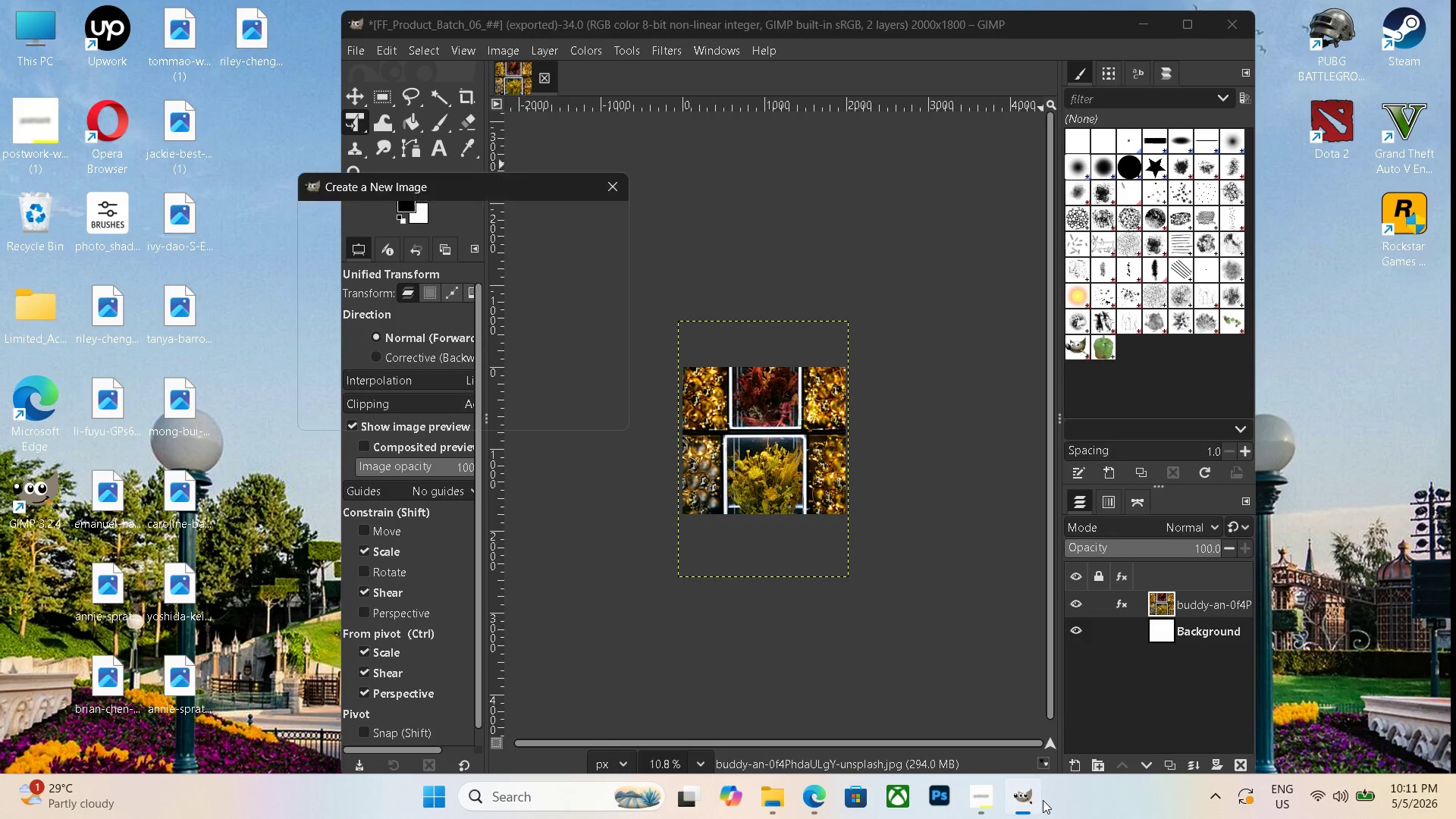 
left_click([1043, 800])
 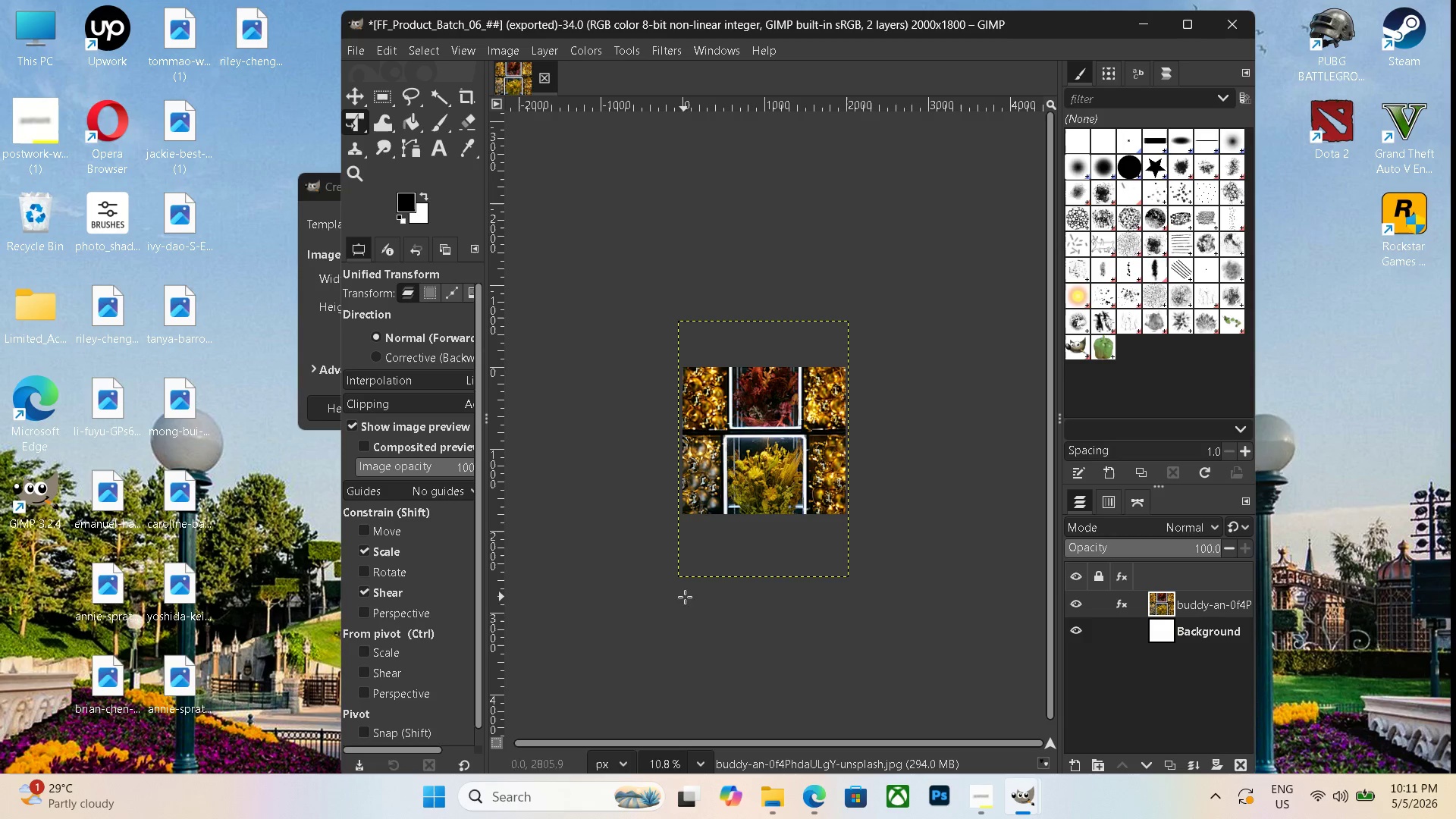 
left_click_drag(start_coordinate=[711, 575], to_coordinate=[799, 242])
 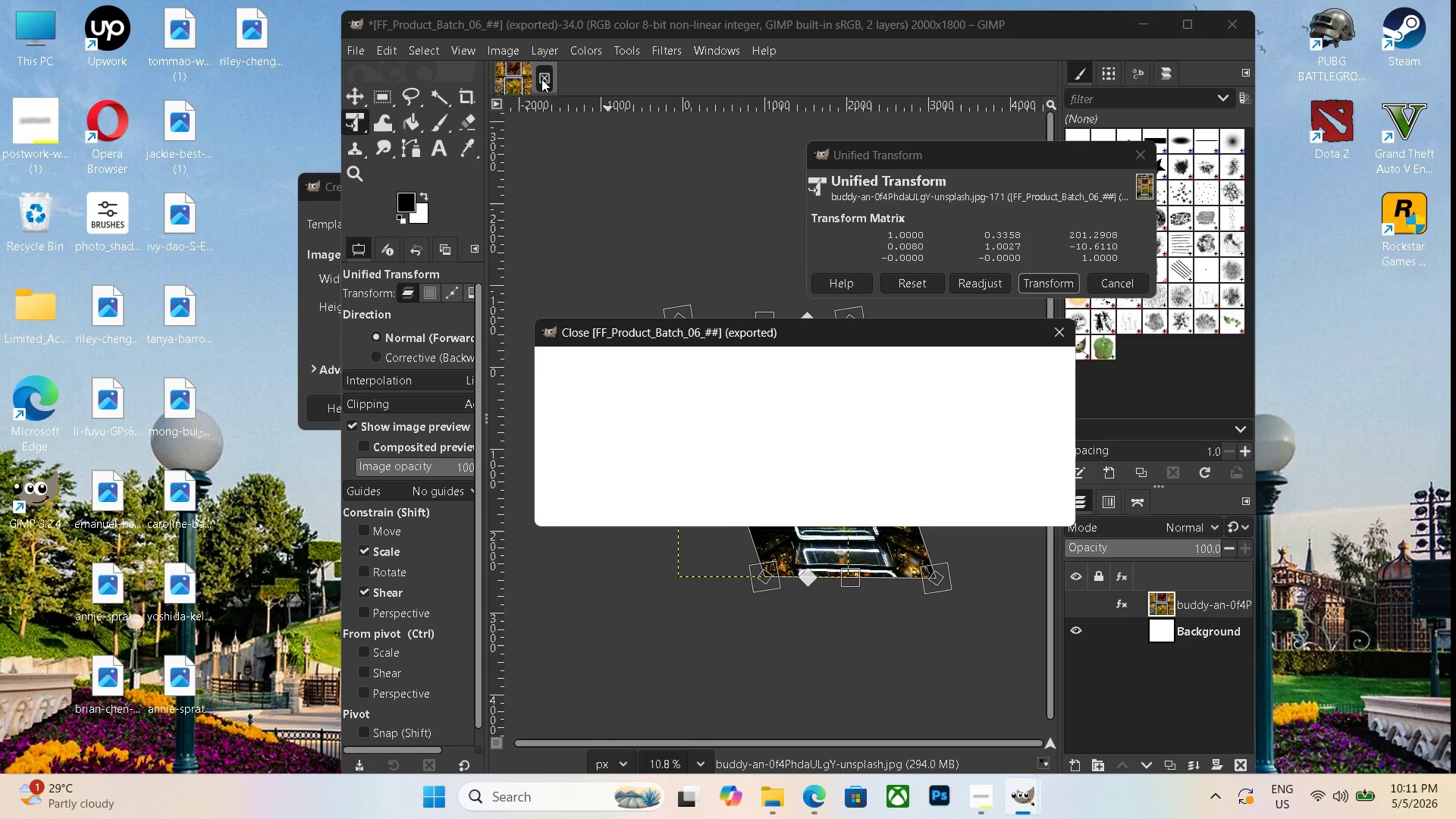 
left_click([884, 503])
 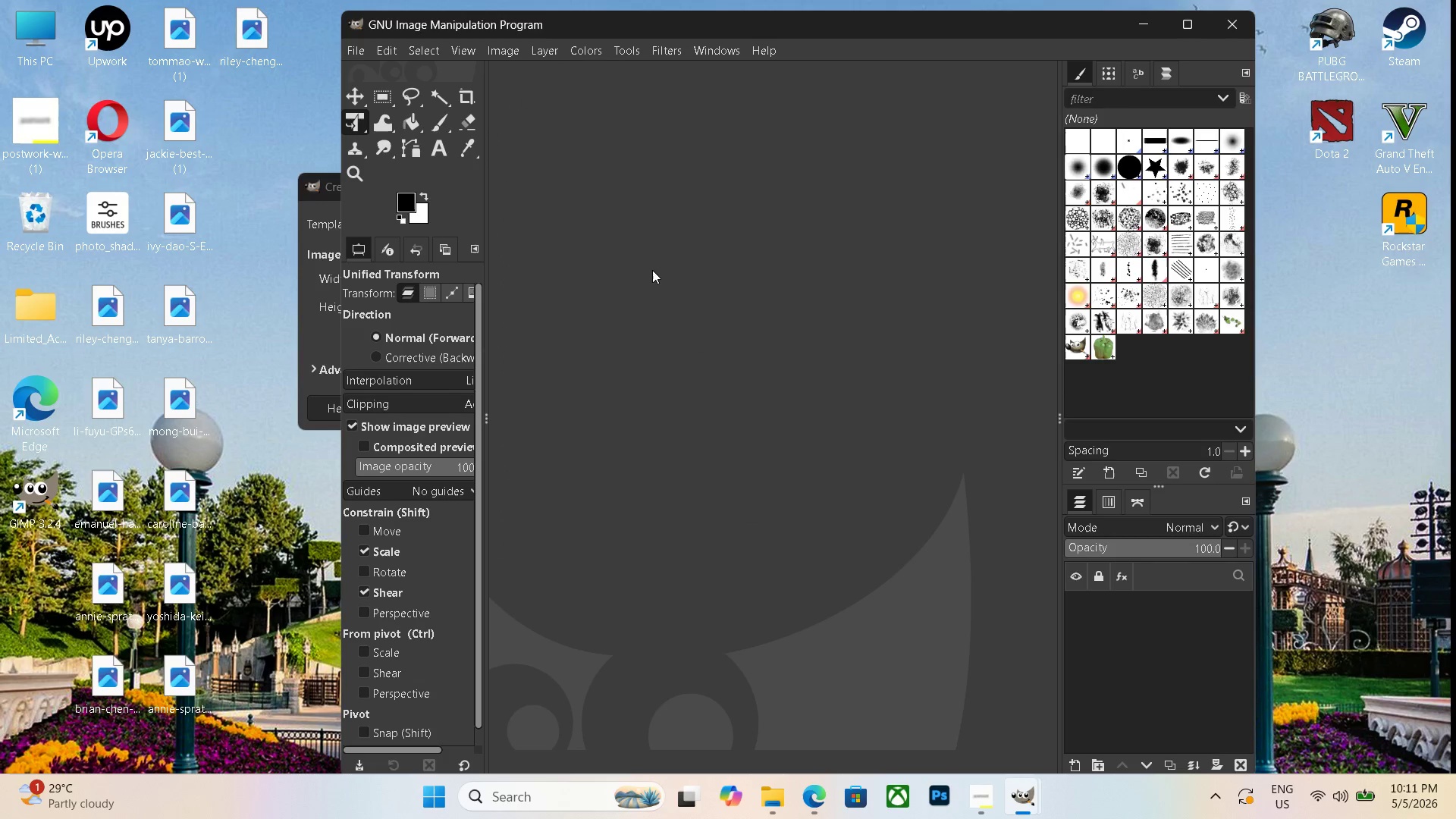 
key(Control+N)
 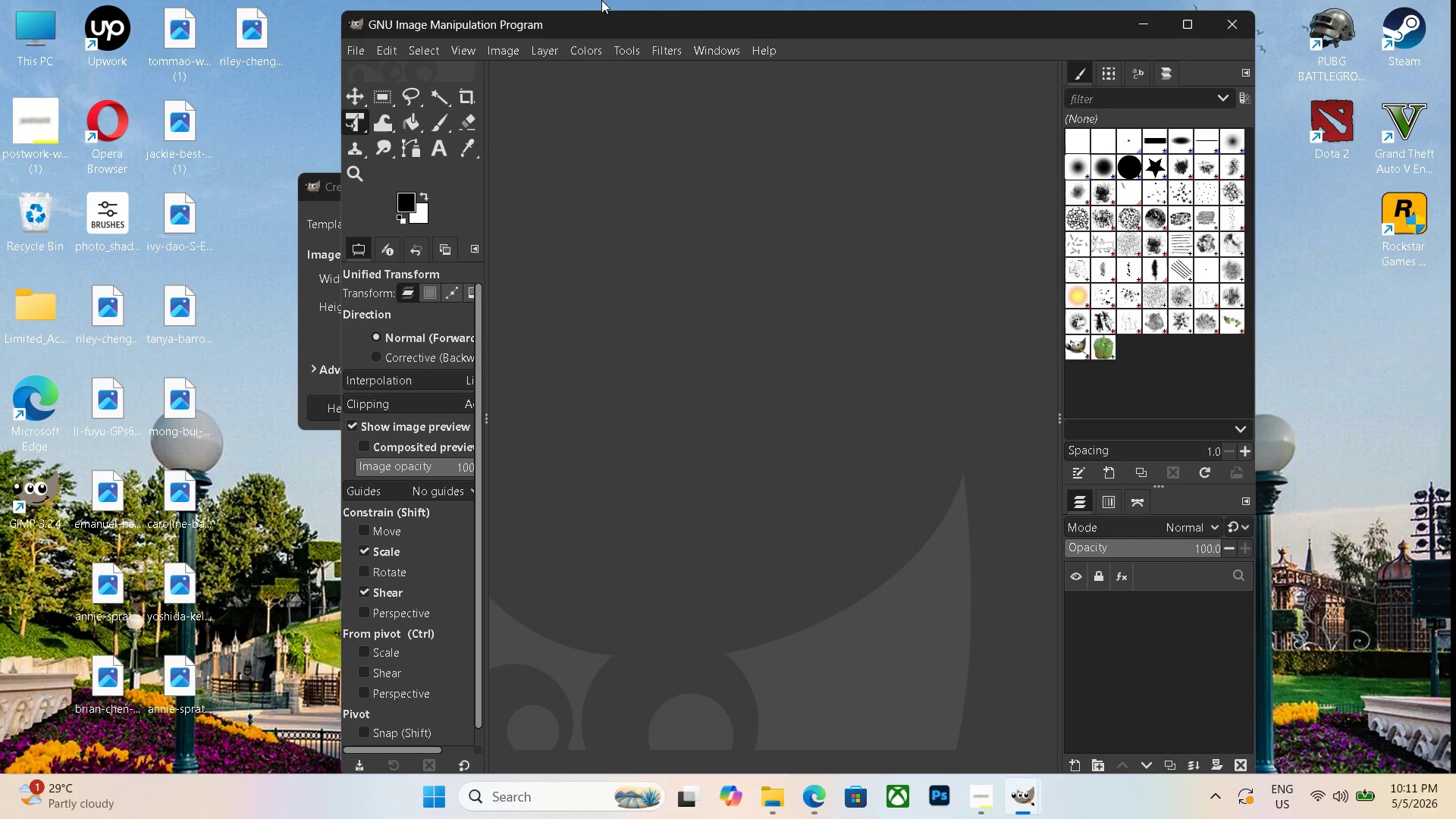 
left_click([1139, 17])
 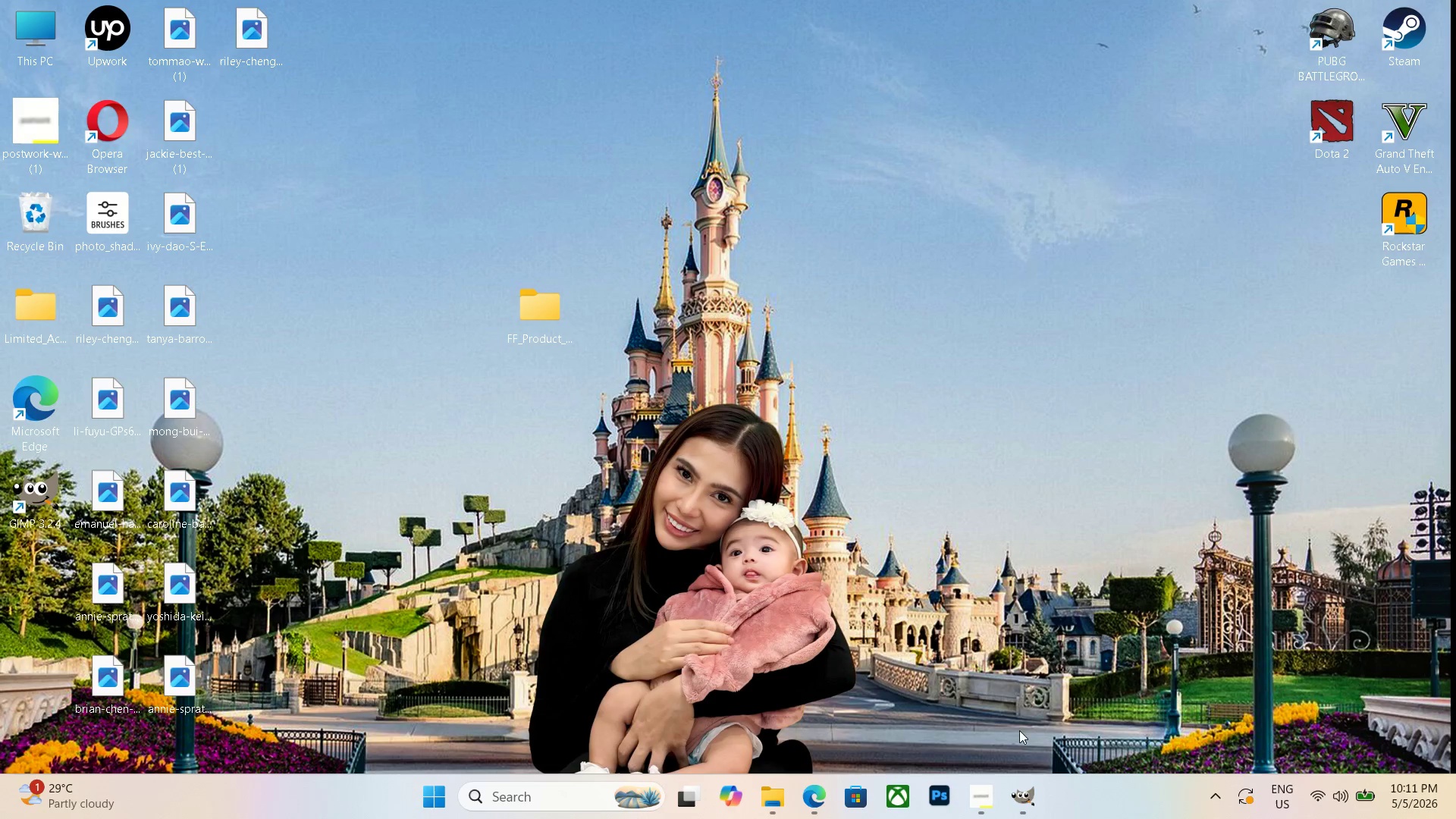 
left_click([1037, 792])
 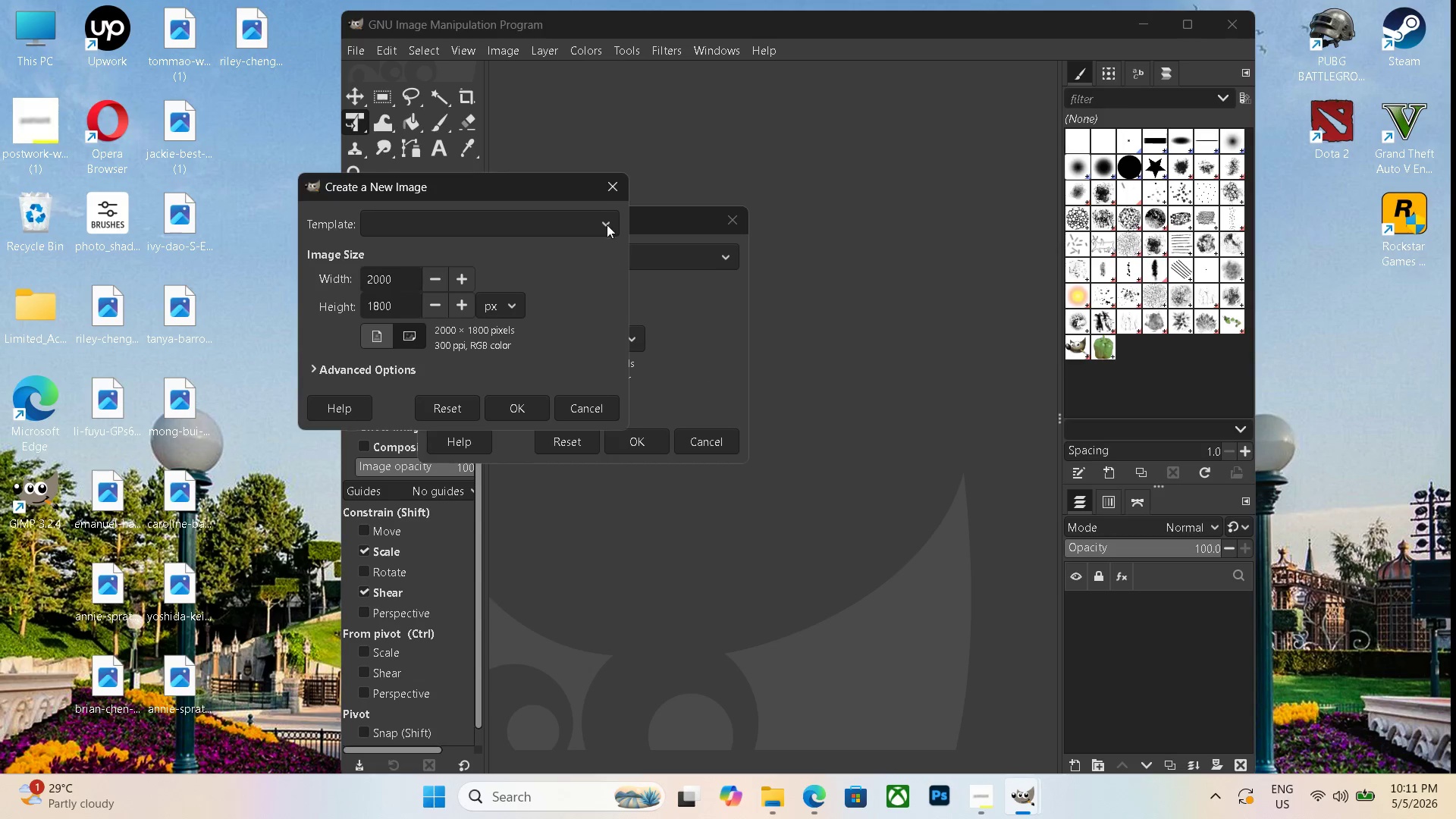 
left_click([607, 178])
 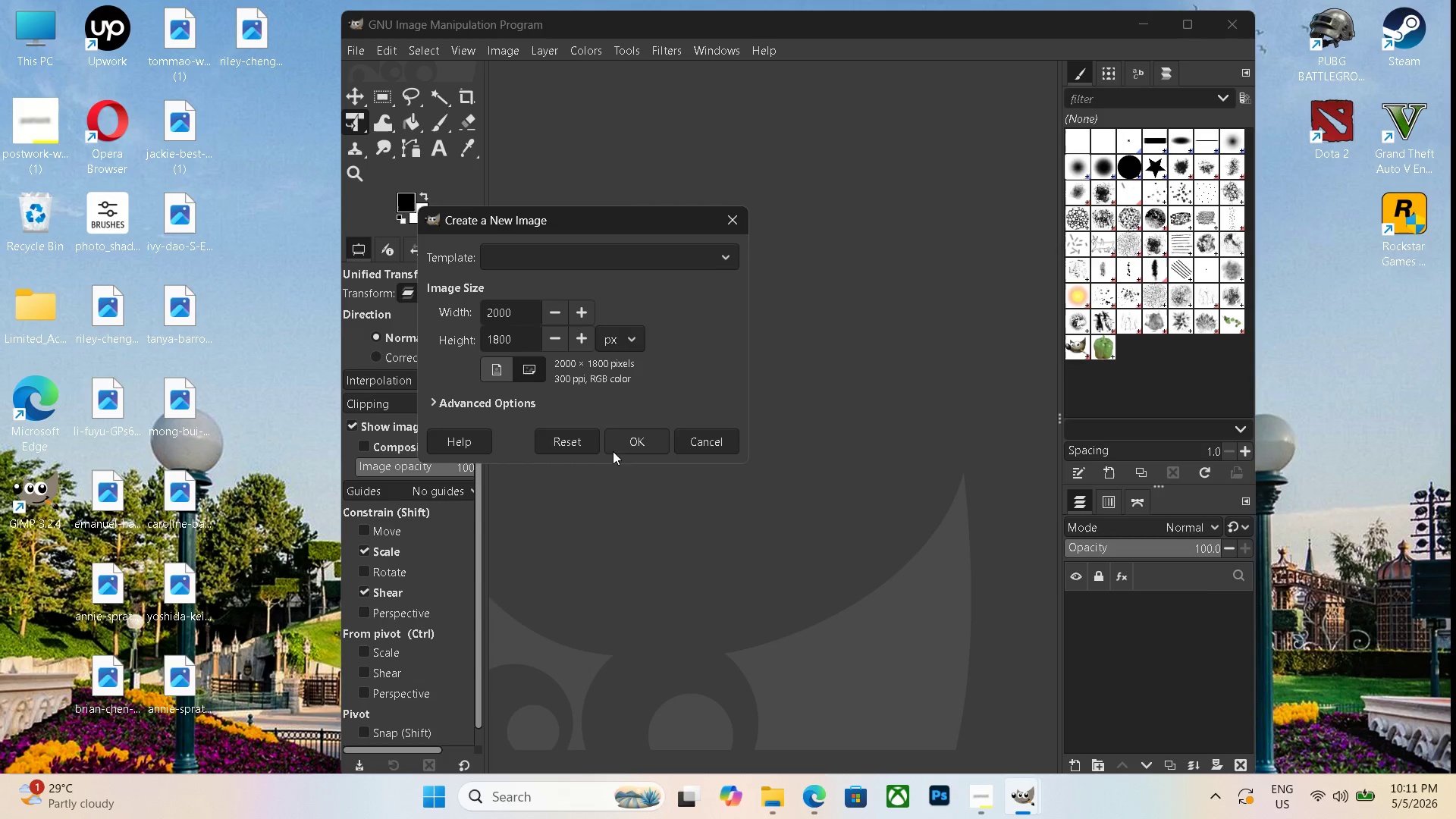 
left_click([627, 450])
 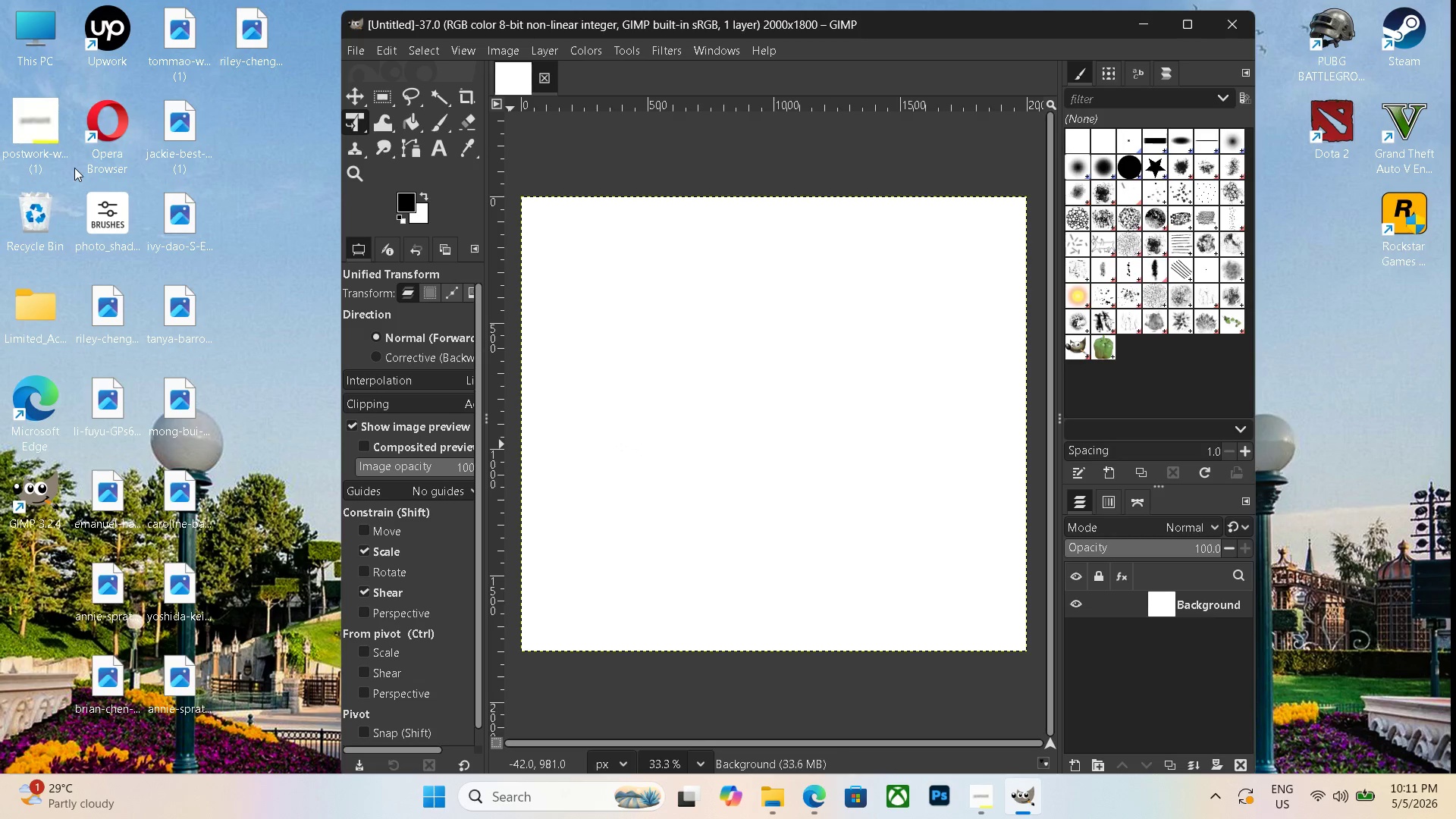 
left_click_drag(start_coordinate=[119, 320], to_coordinate=[708, 335])
 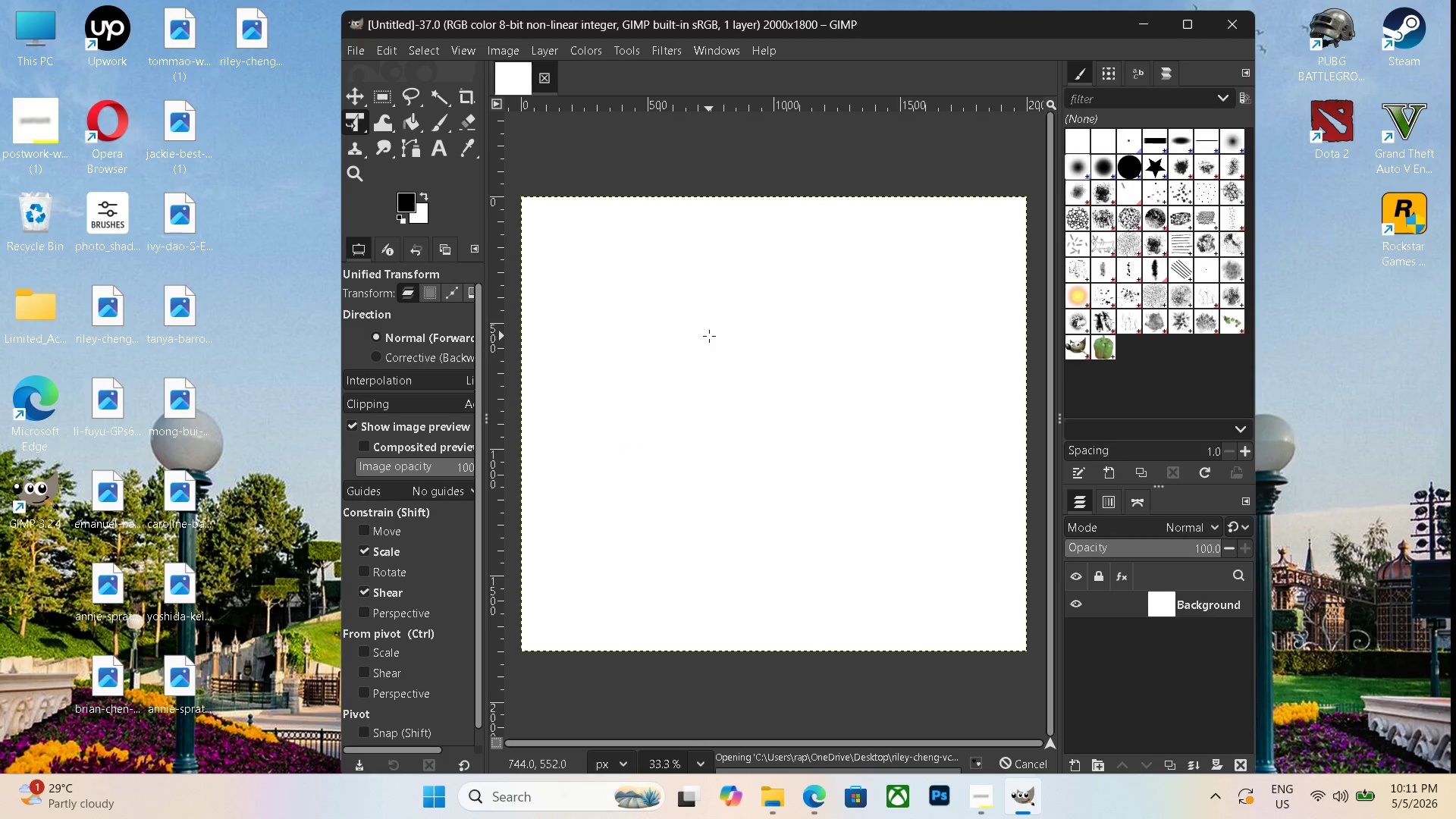 
hold_key(key=ControlLeft, duration=1.2)
scroll: coordinate [731, 340], scroll_direction: down, amount: 17.0
 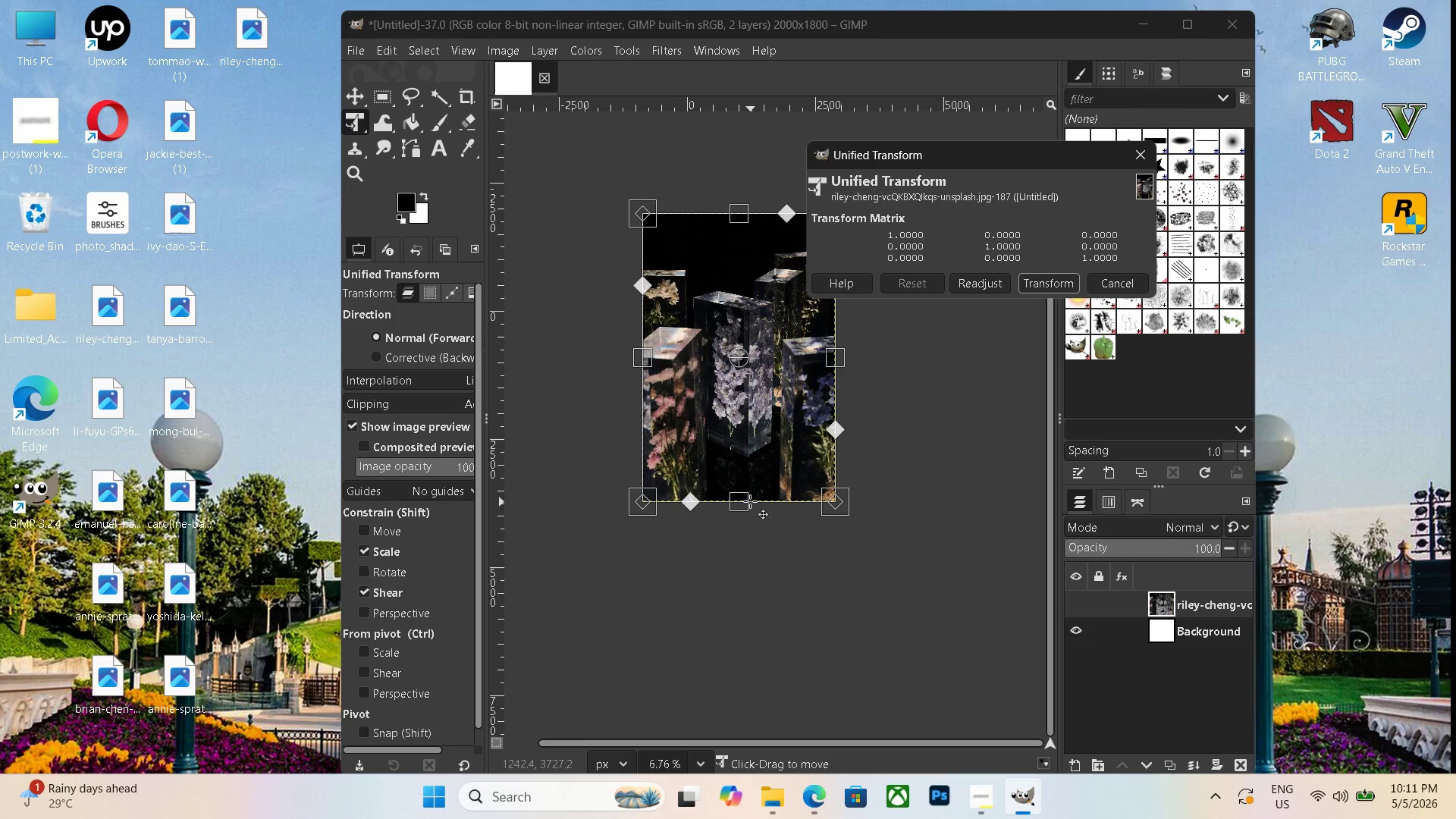 
left_click_drag(start_coordinate=[745, 501], to_coordinate=[755, 377])
 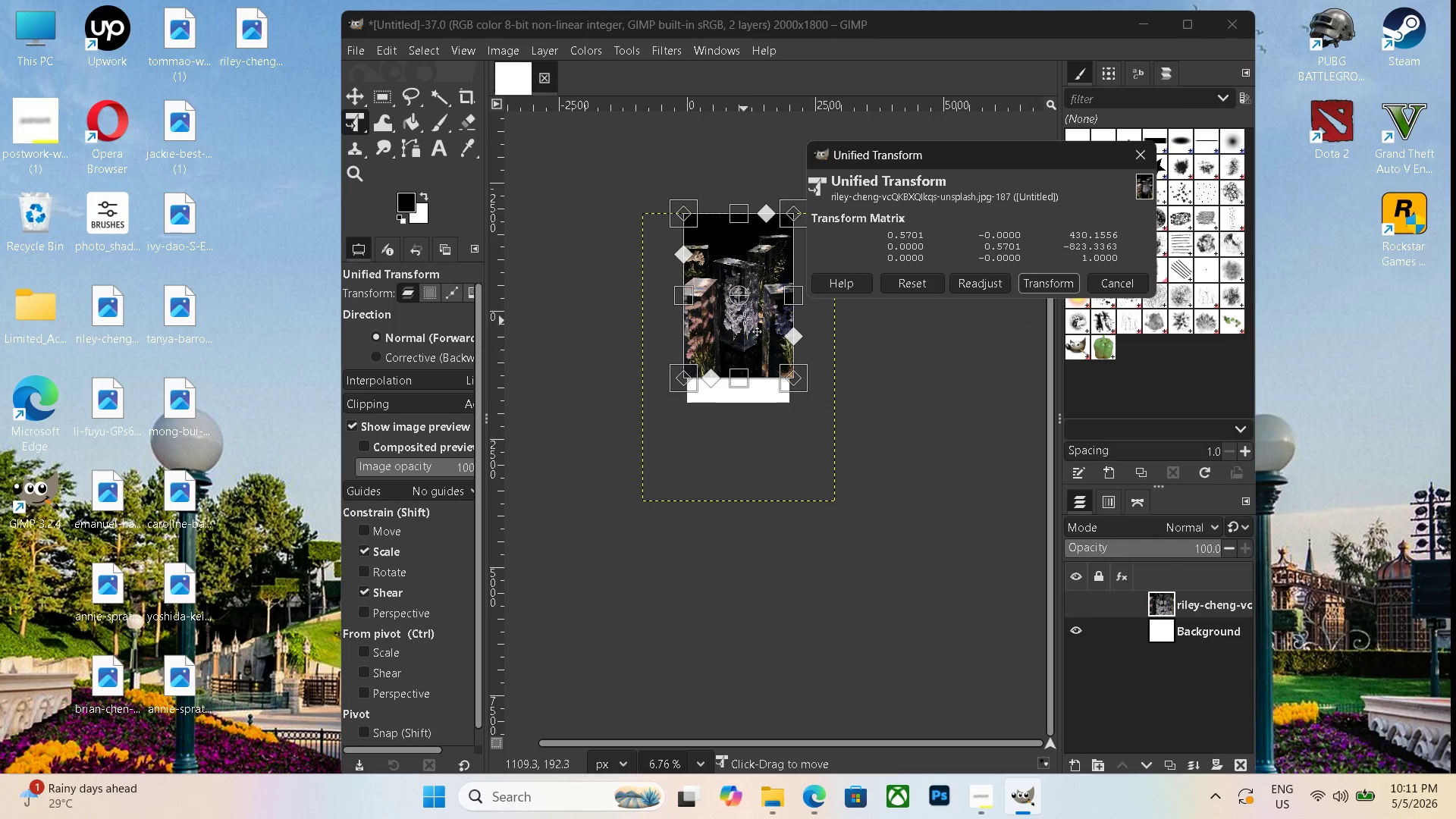 
left_click_drag(start_coordinate=[747, 312], to_coordinate=[747, 384])
 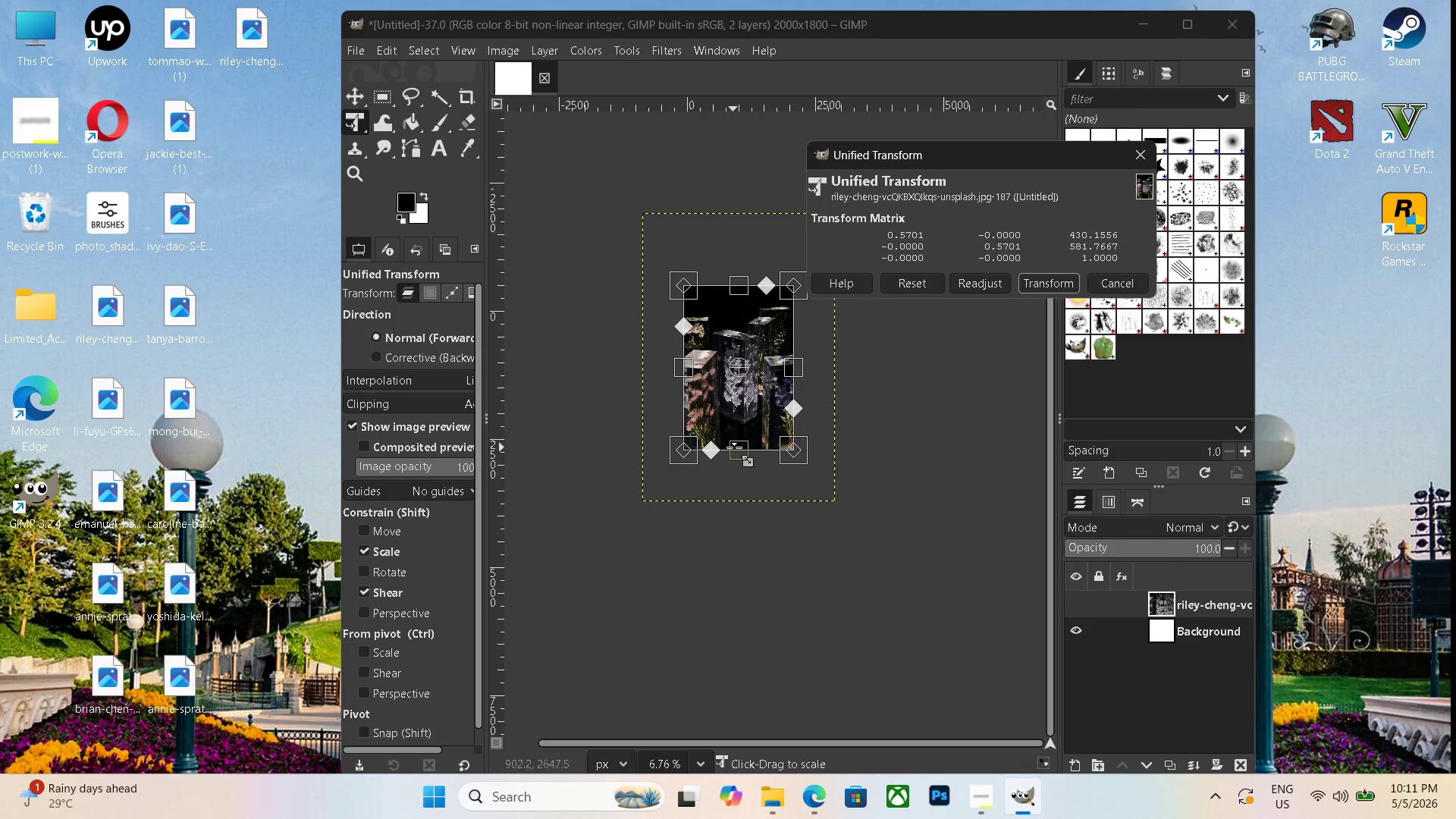 
left_click_drag(start_coordinate=[734, 447], to_coordinate=[733, 436])
 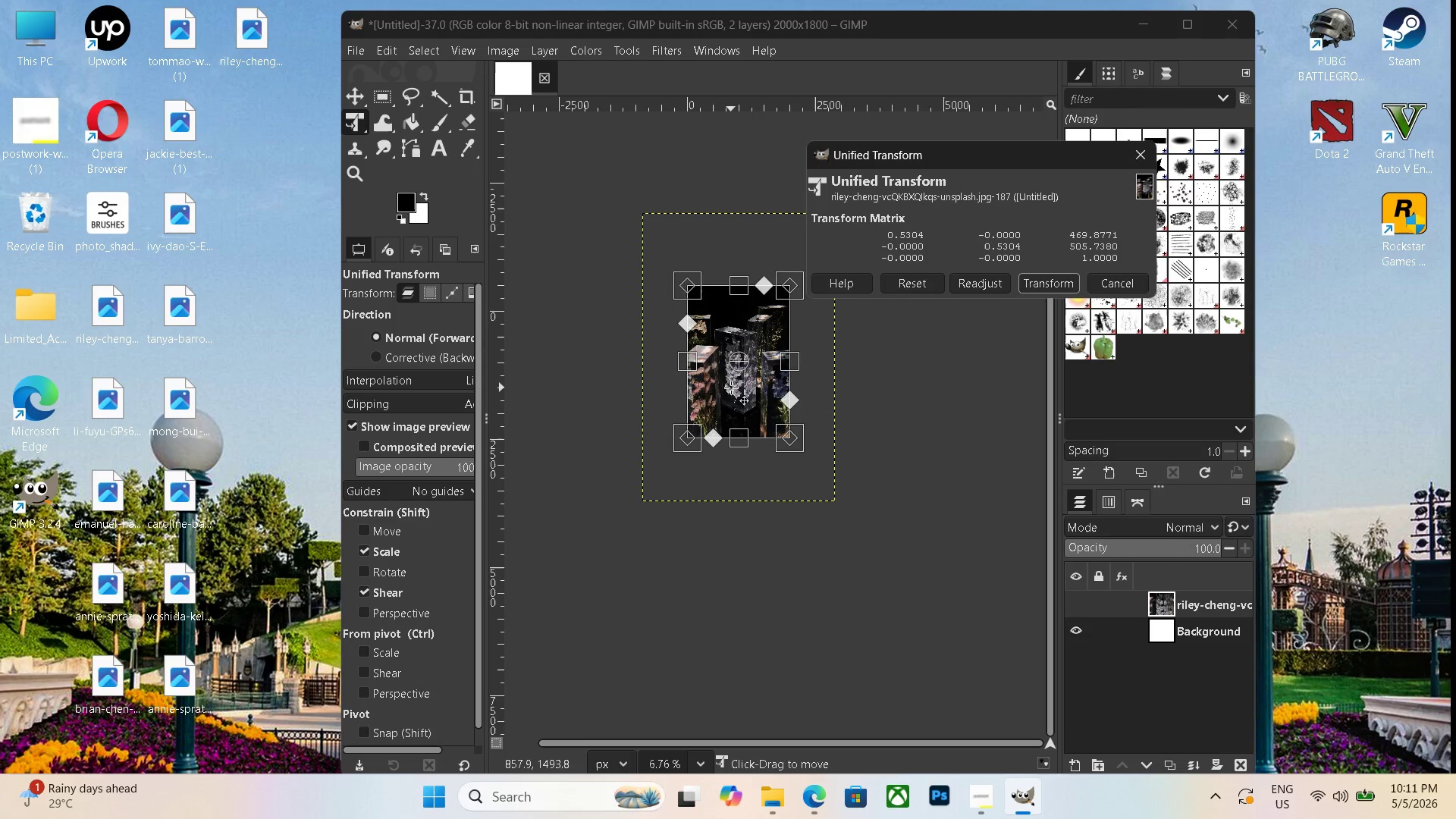 
key(Enter)
 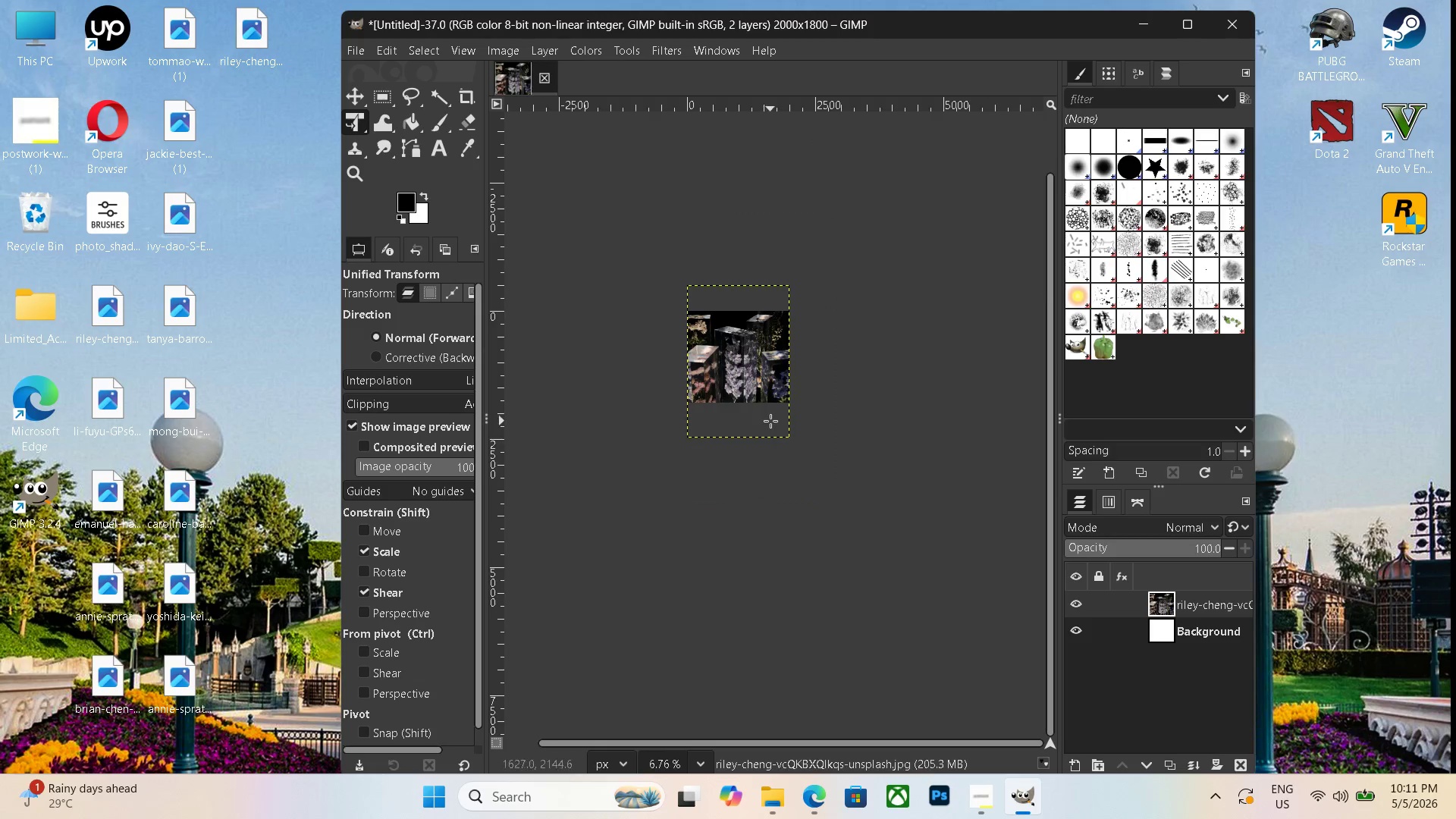 
hold_key(key=ControlLeft, duration=0.53)
 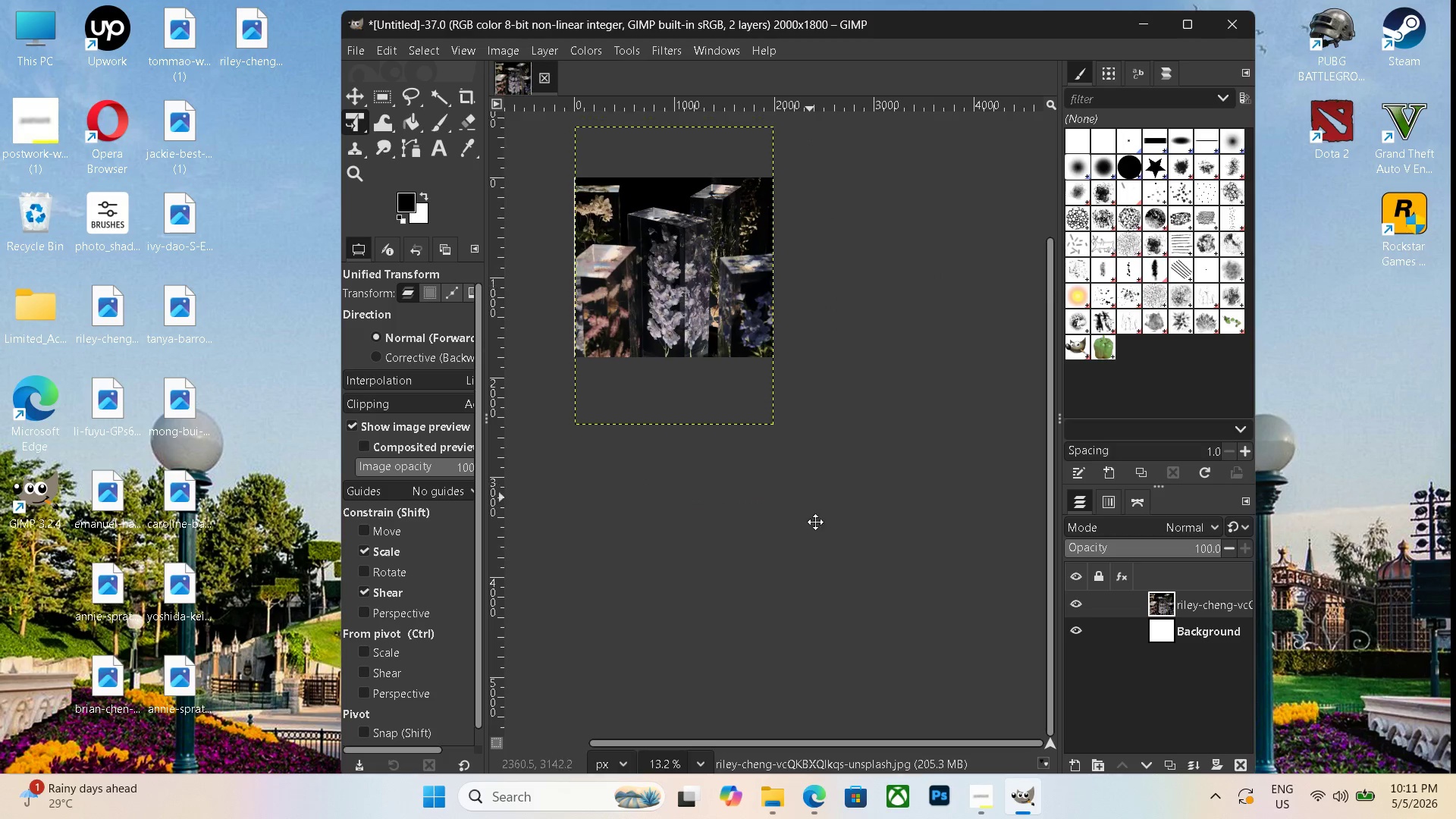 
hold_key(key=Space, duration=0.86)
 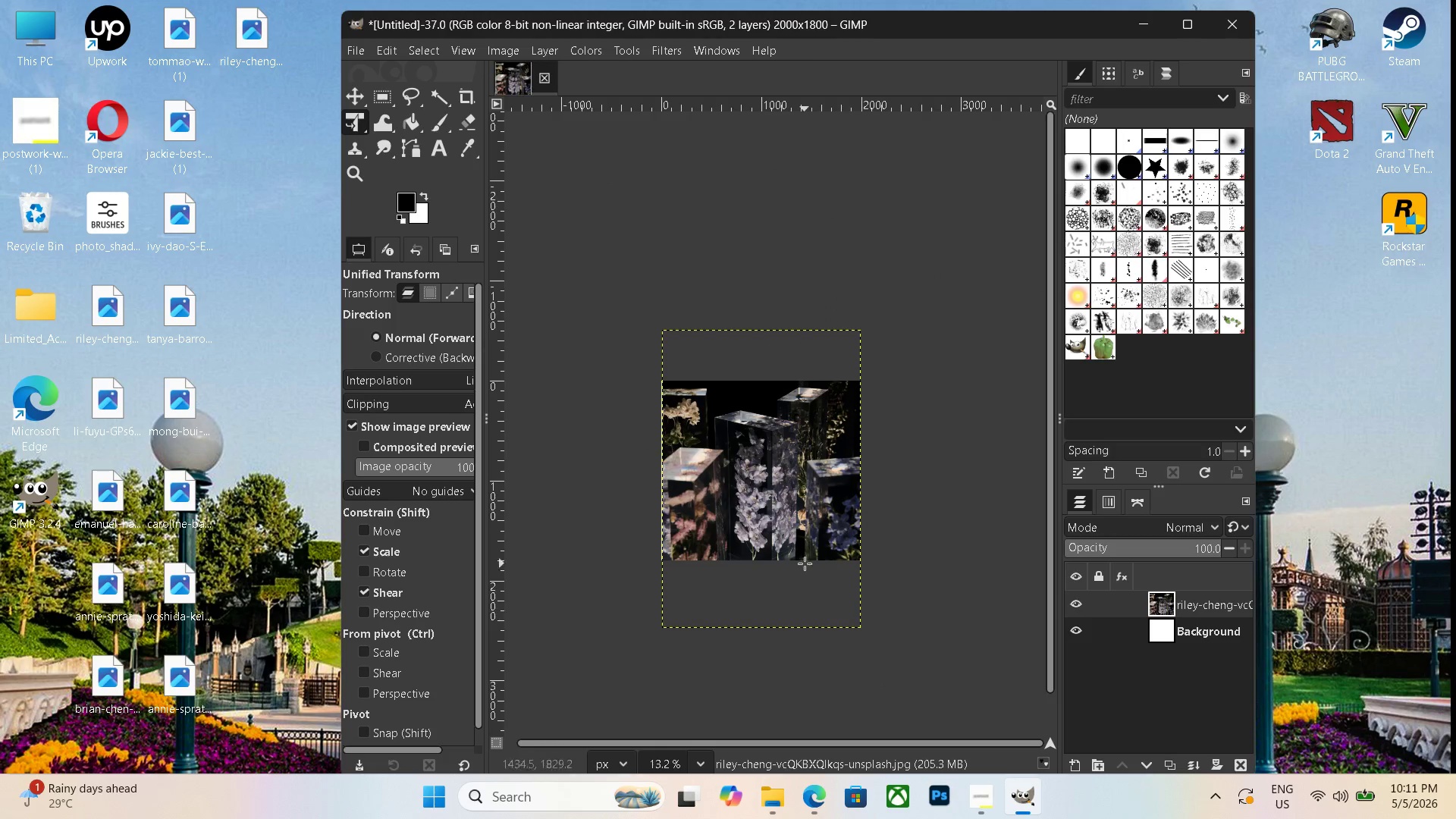 
scroll: coordinate [807, 460], scroll_direction: up, amount: 7.0
 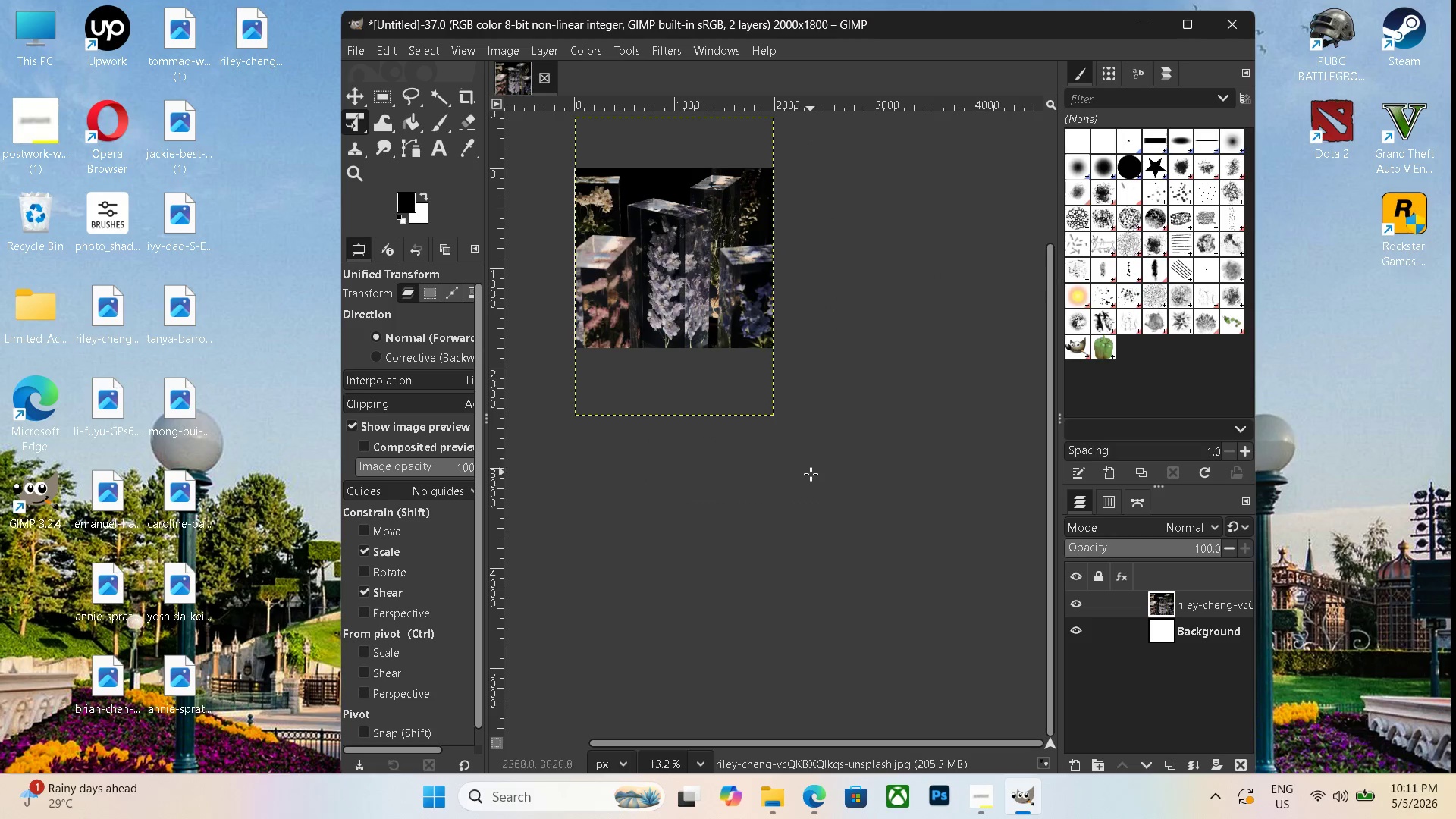 
left_click_drag(start_coordinate=[810, 482], to_coordinate=[897, 693])
 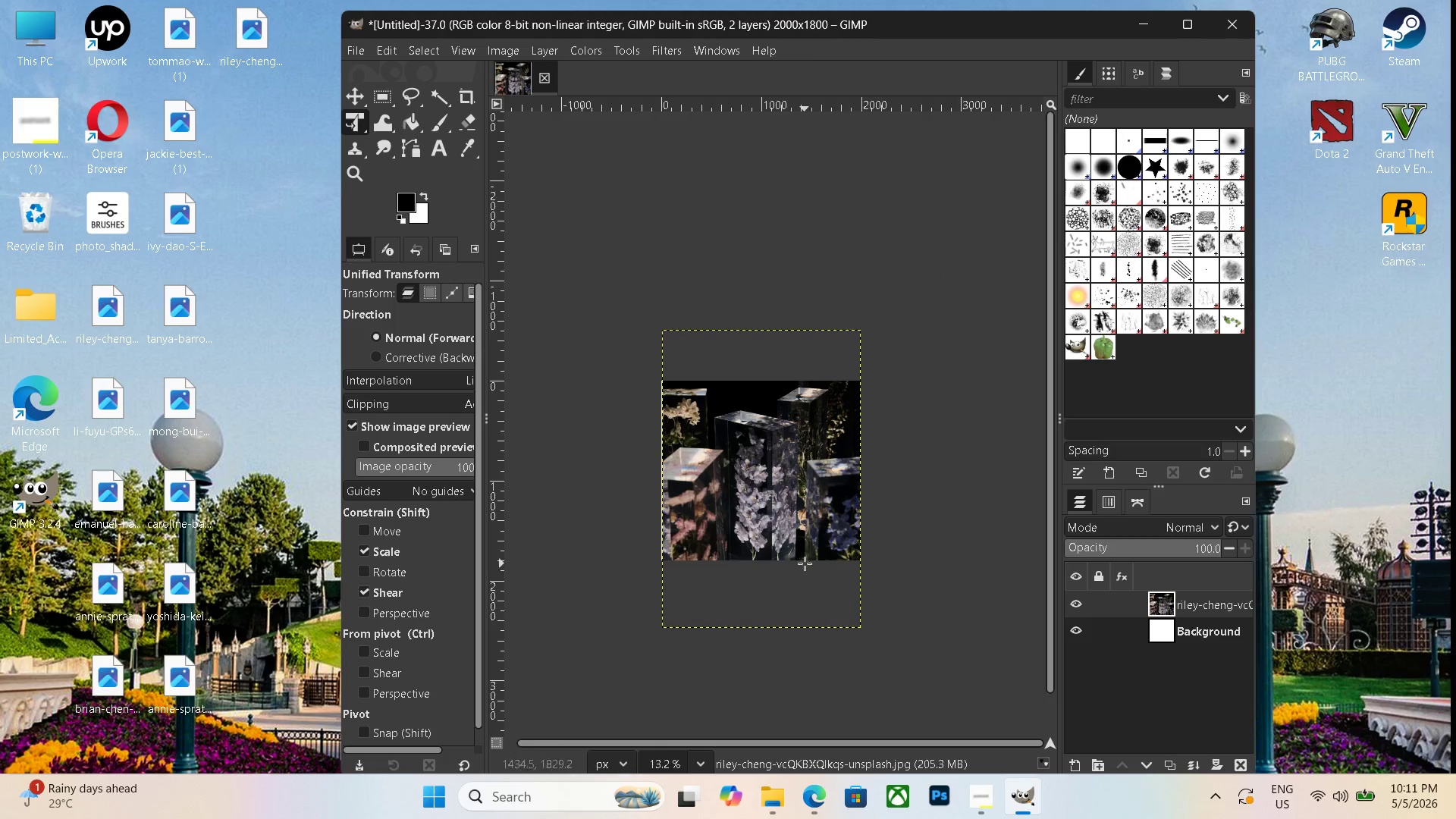 
key(Control+Shift+F)
 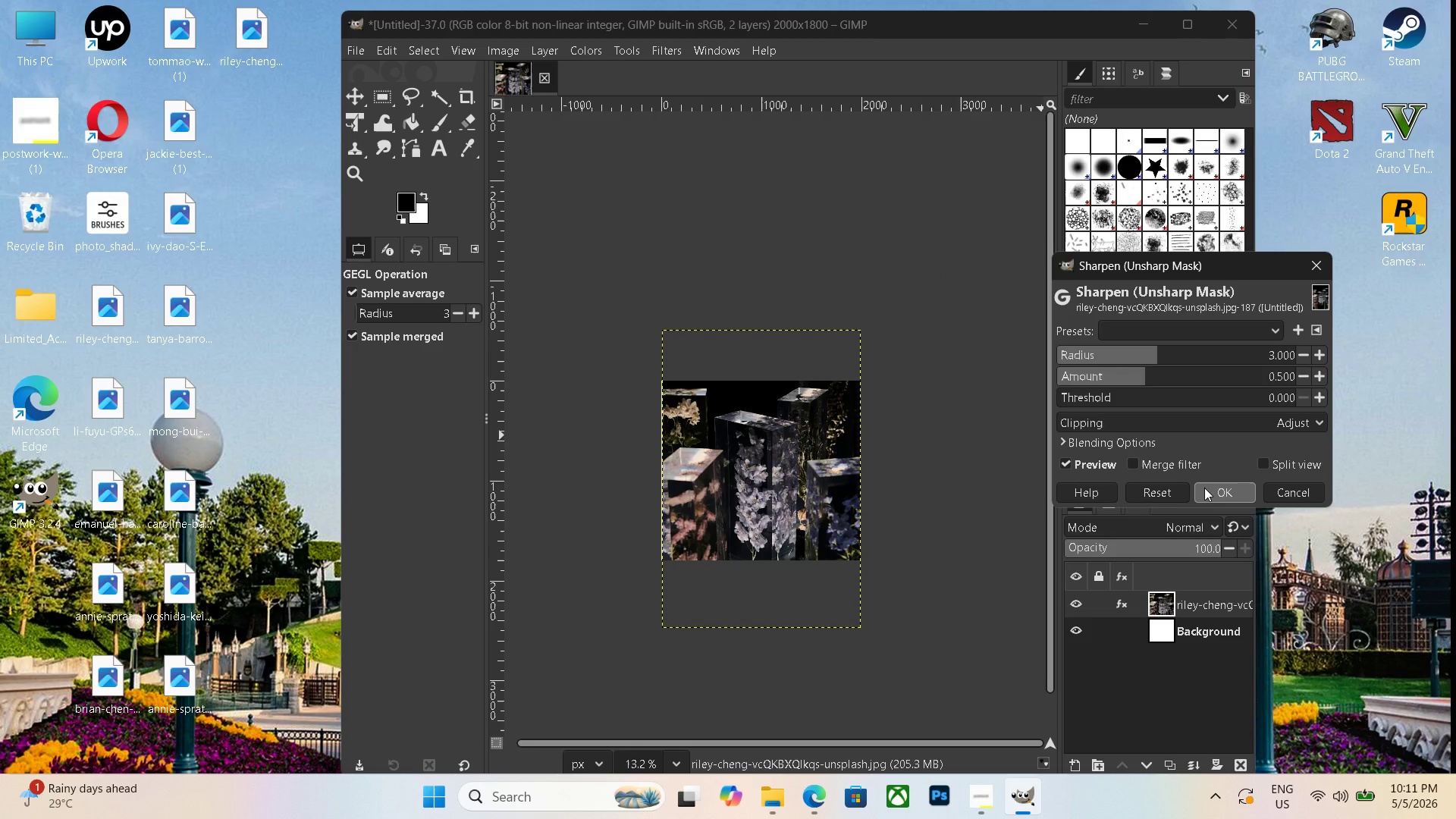 
wait(5.94)
 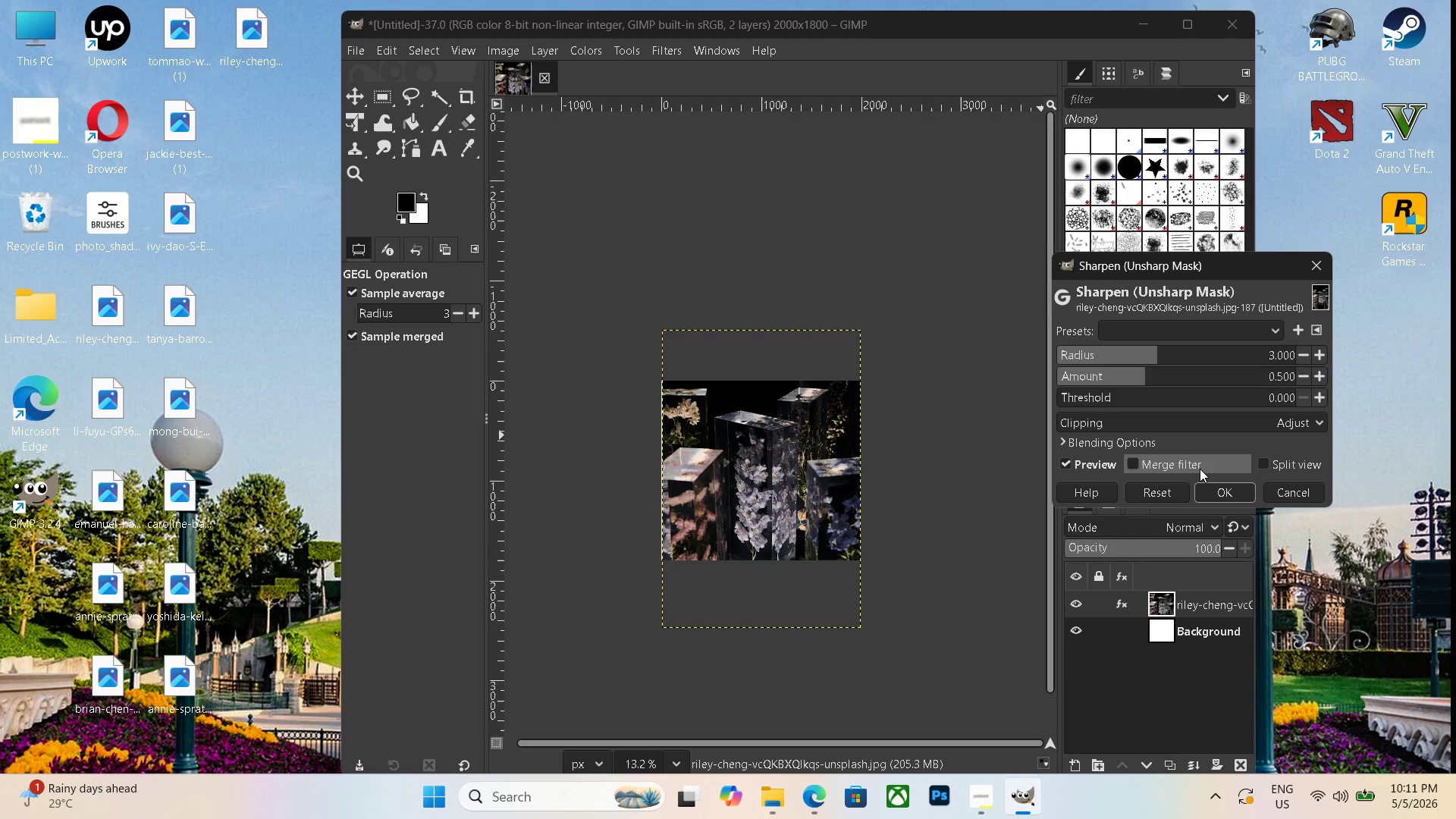 
left_click_drag(start_coordinate=[1160, 353], to_coordinate=[1178, 353])
 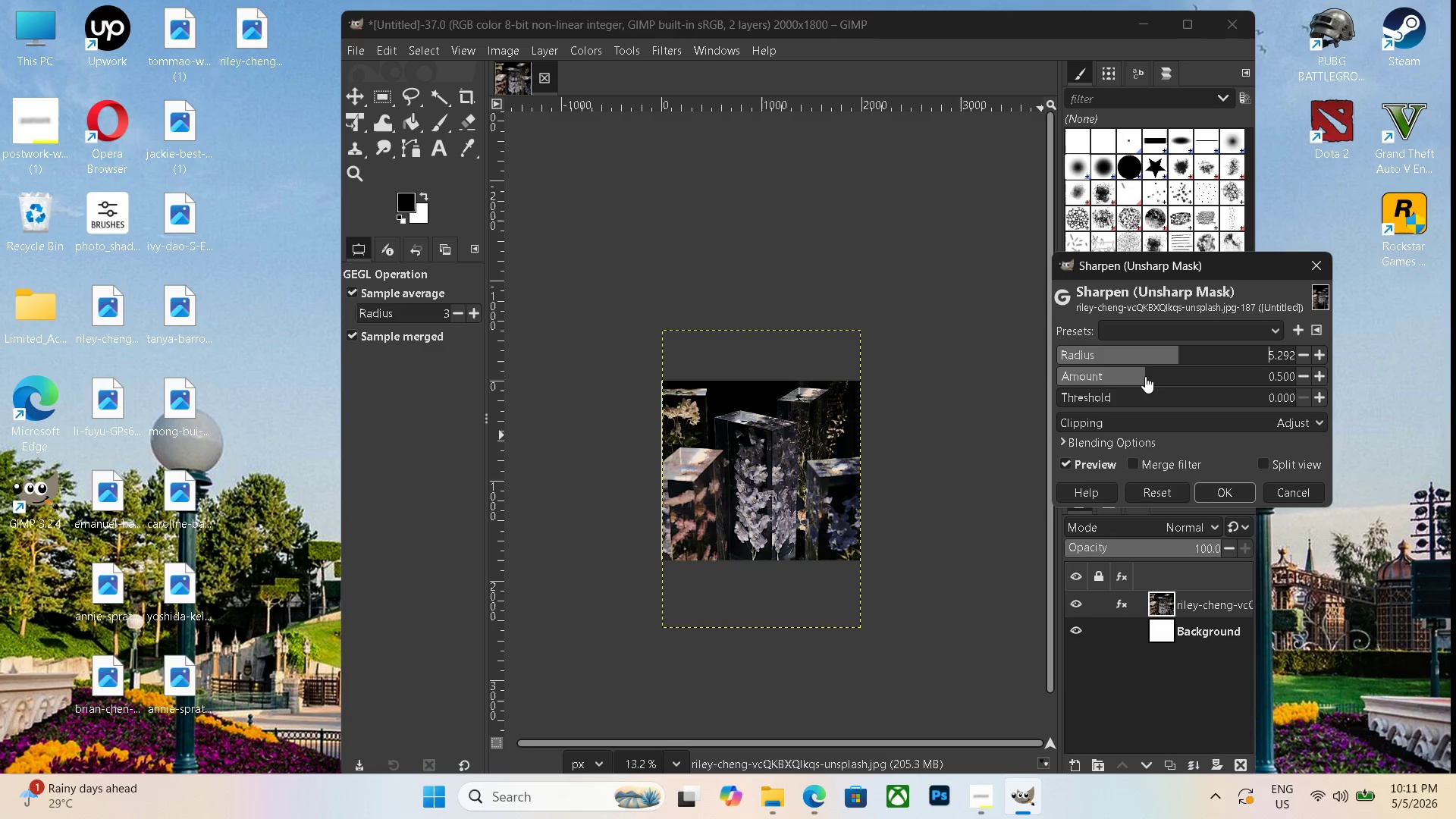 
left_click_drag(start_coordinate=[1141, 379], to_coordinate=[1162, 384])
 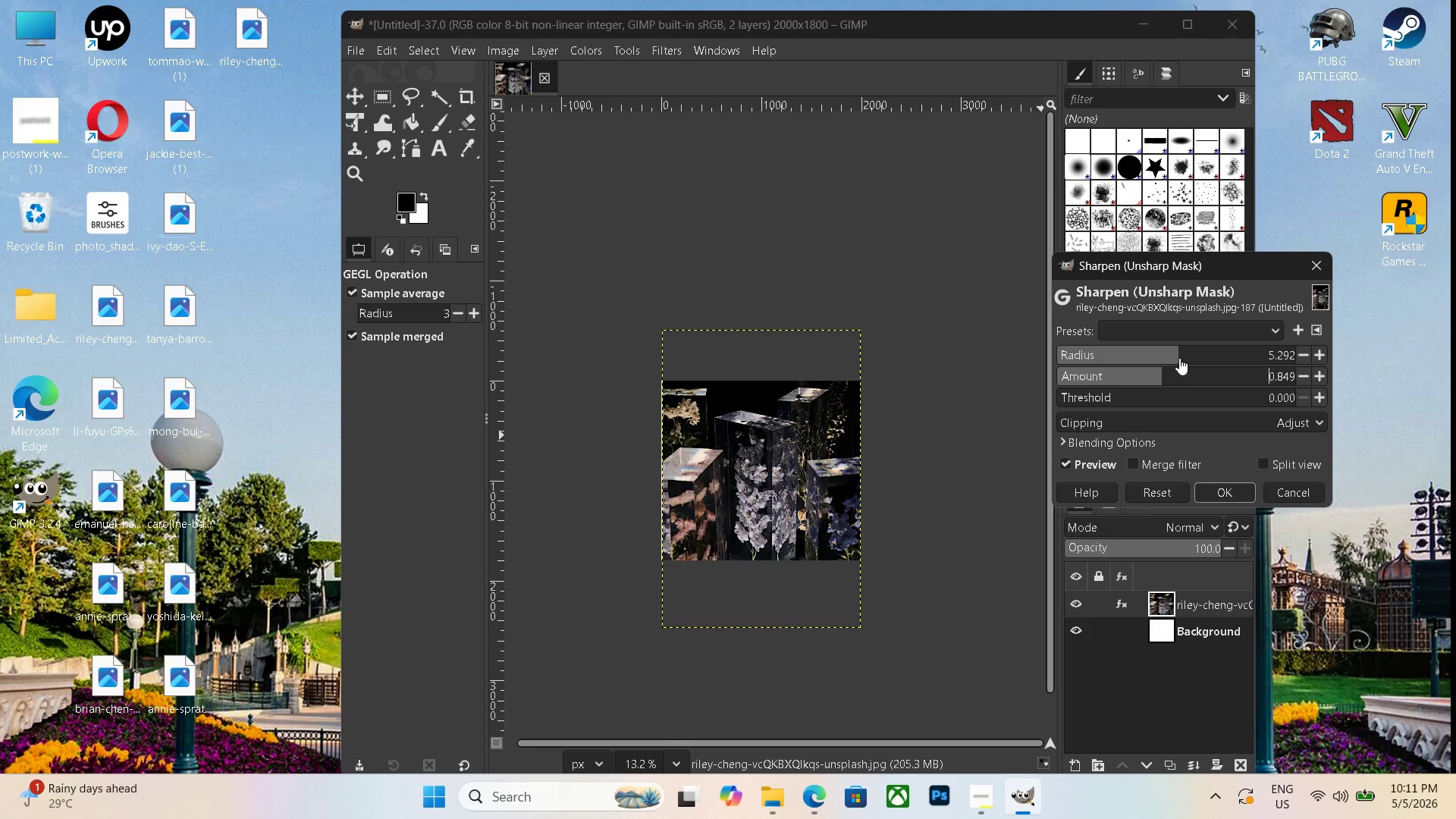 
left_click_drag(start_coordinate=[1180, 356], to_coordinate=[1191, 356])